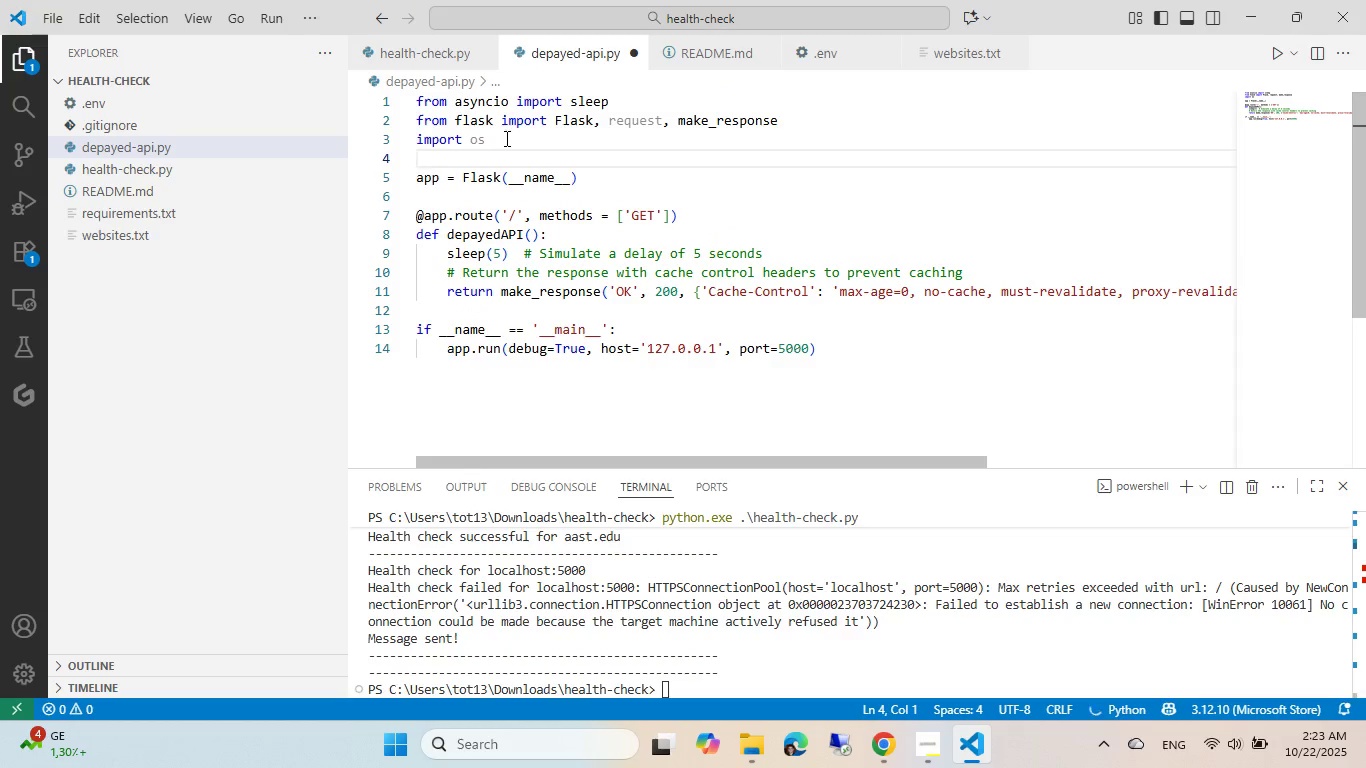 
key(Control+S)
 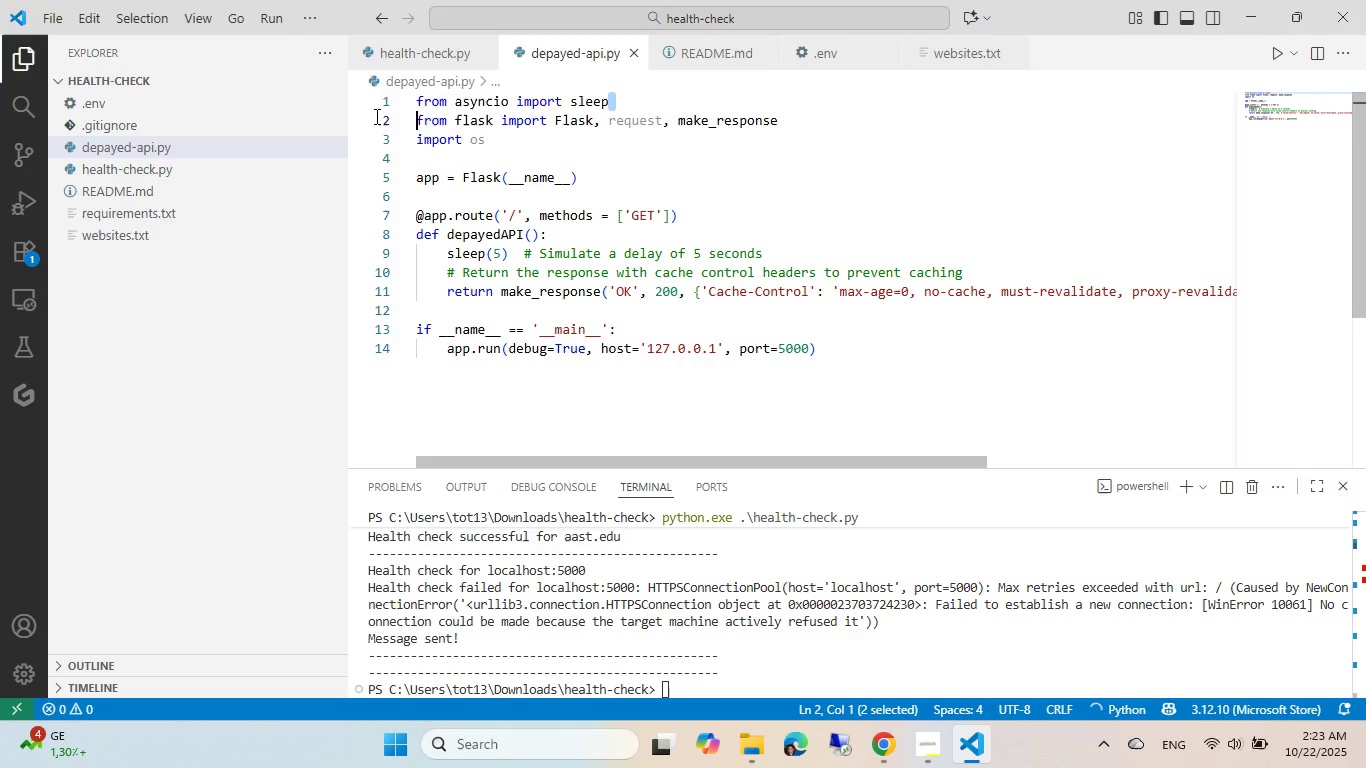 
key(Backspace)
 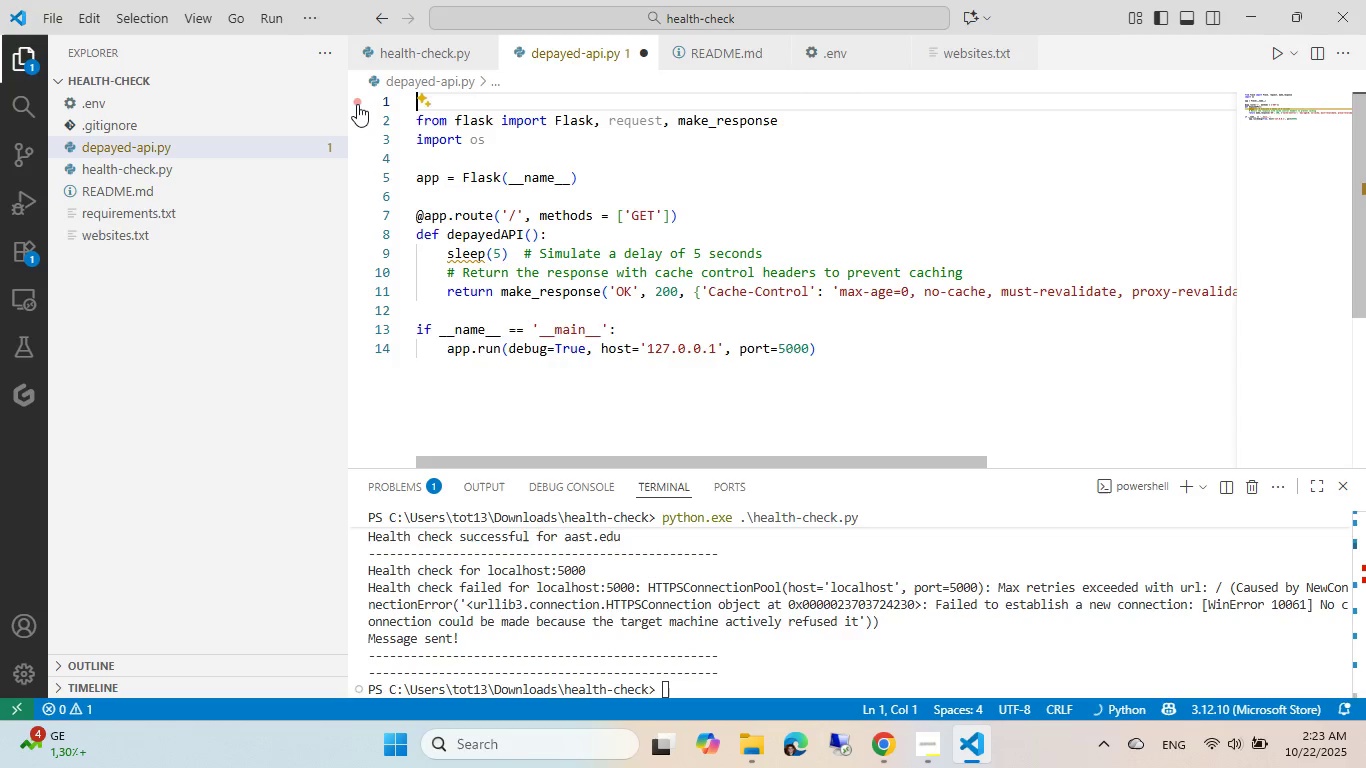 
key(Delete)
 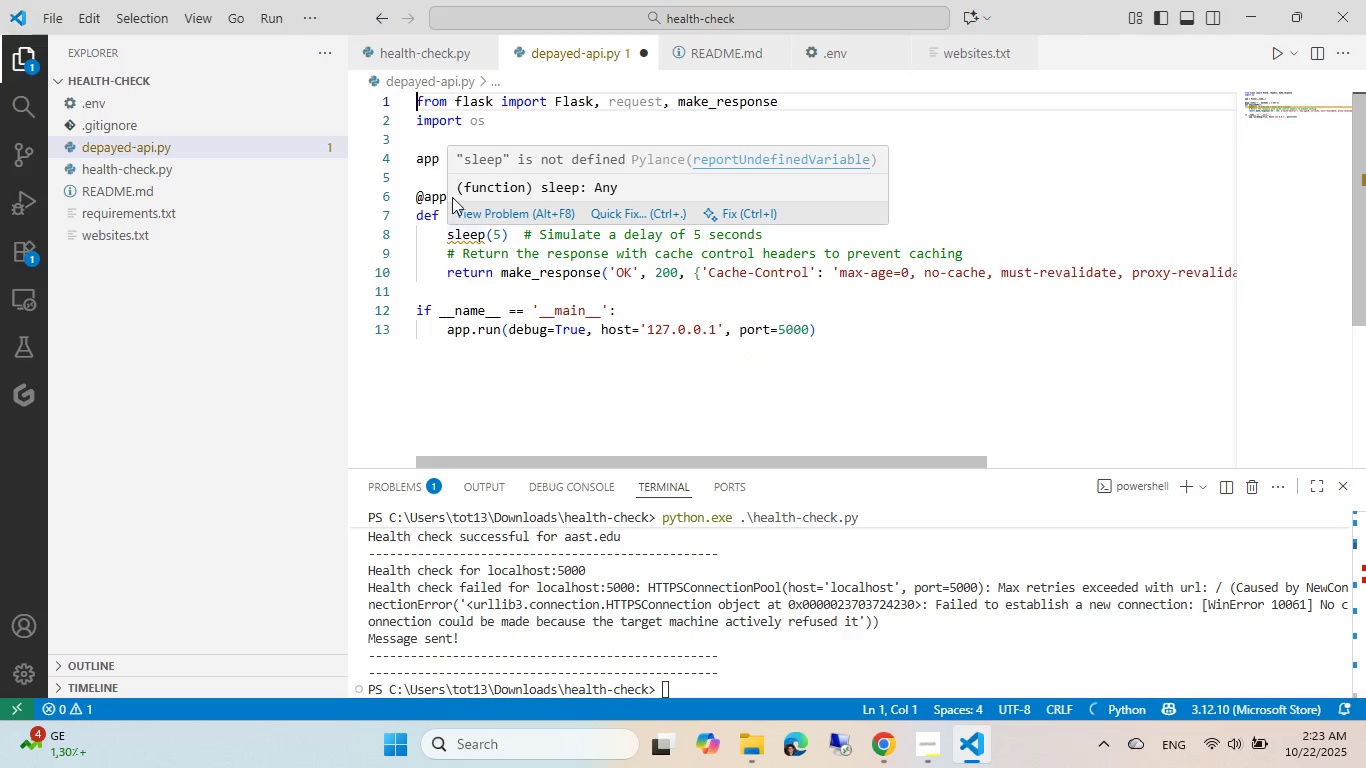 
left_click([445, 238])
 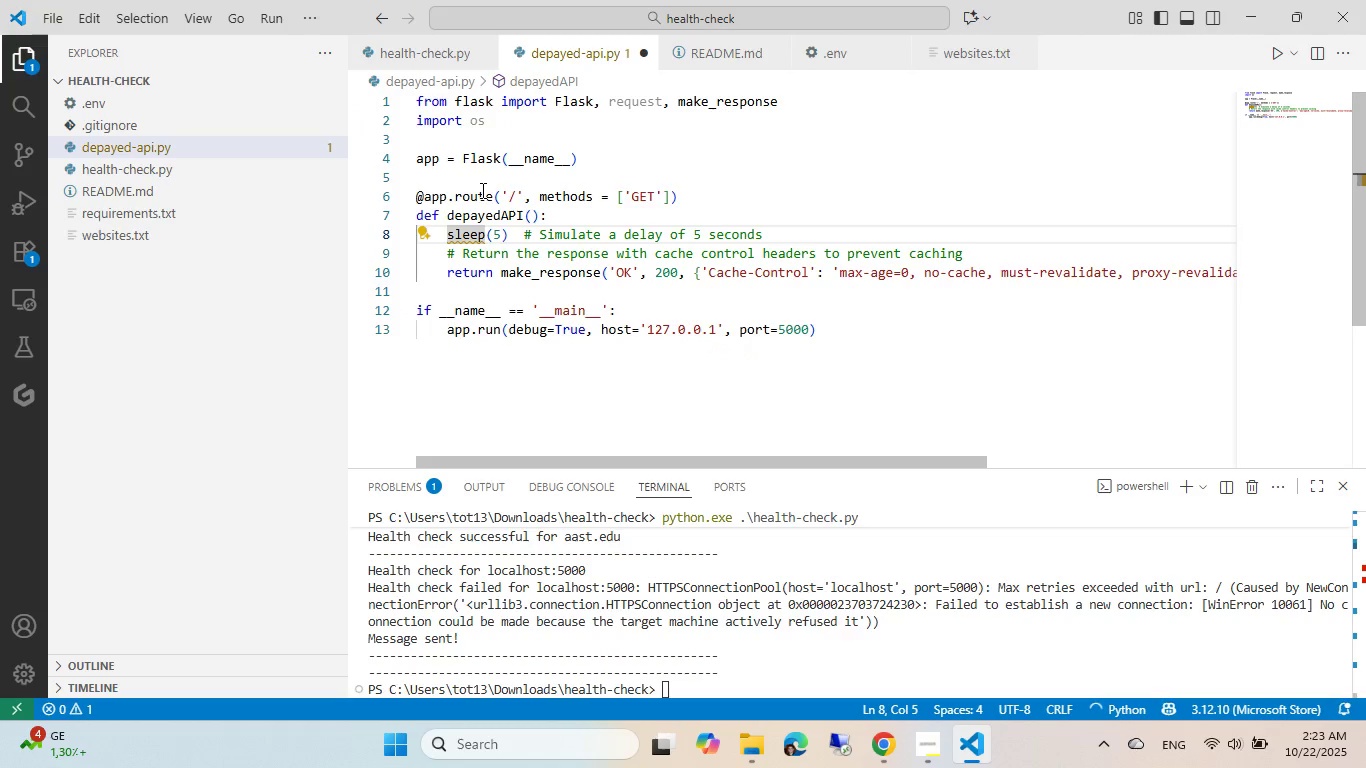 
type(os.)
 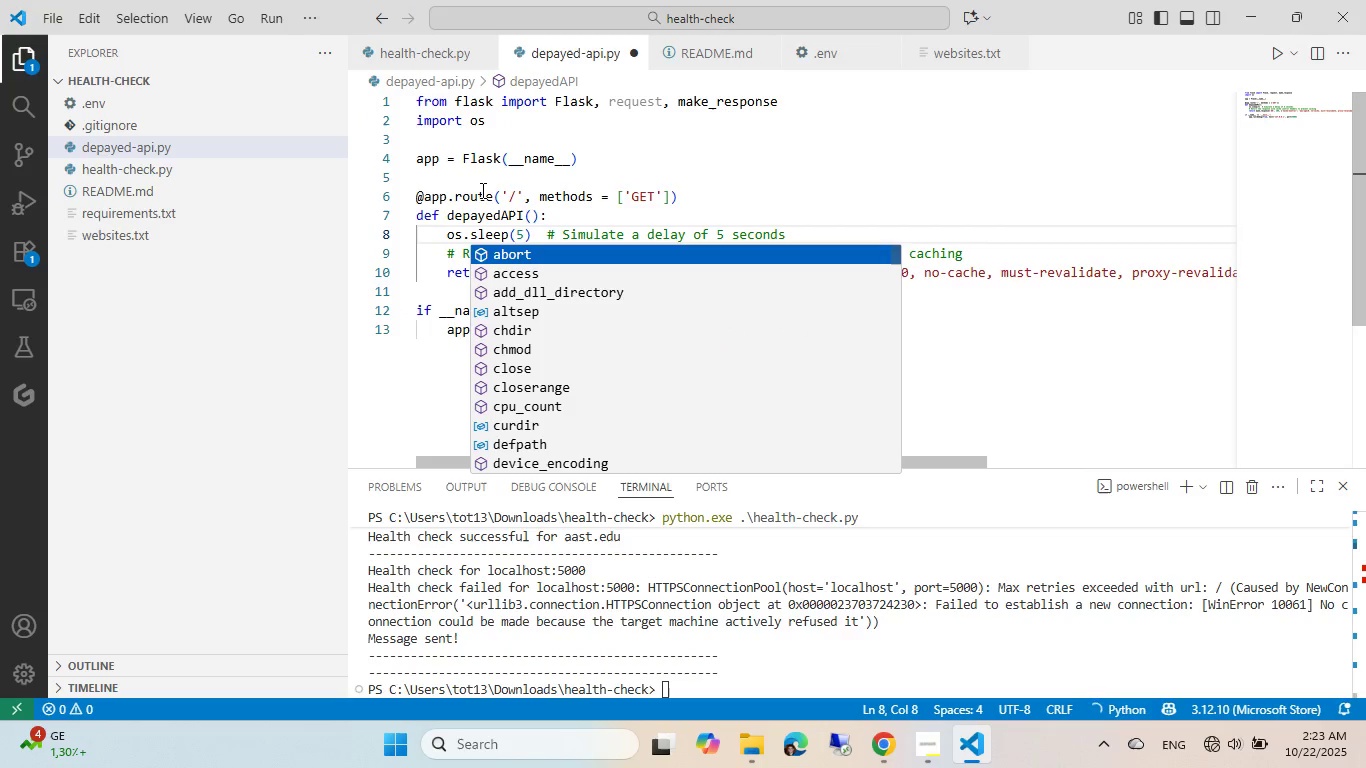 
left_click([481, 190])
 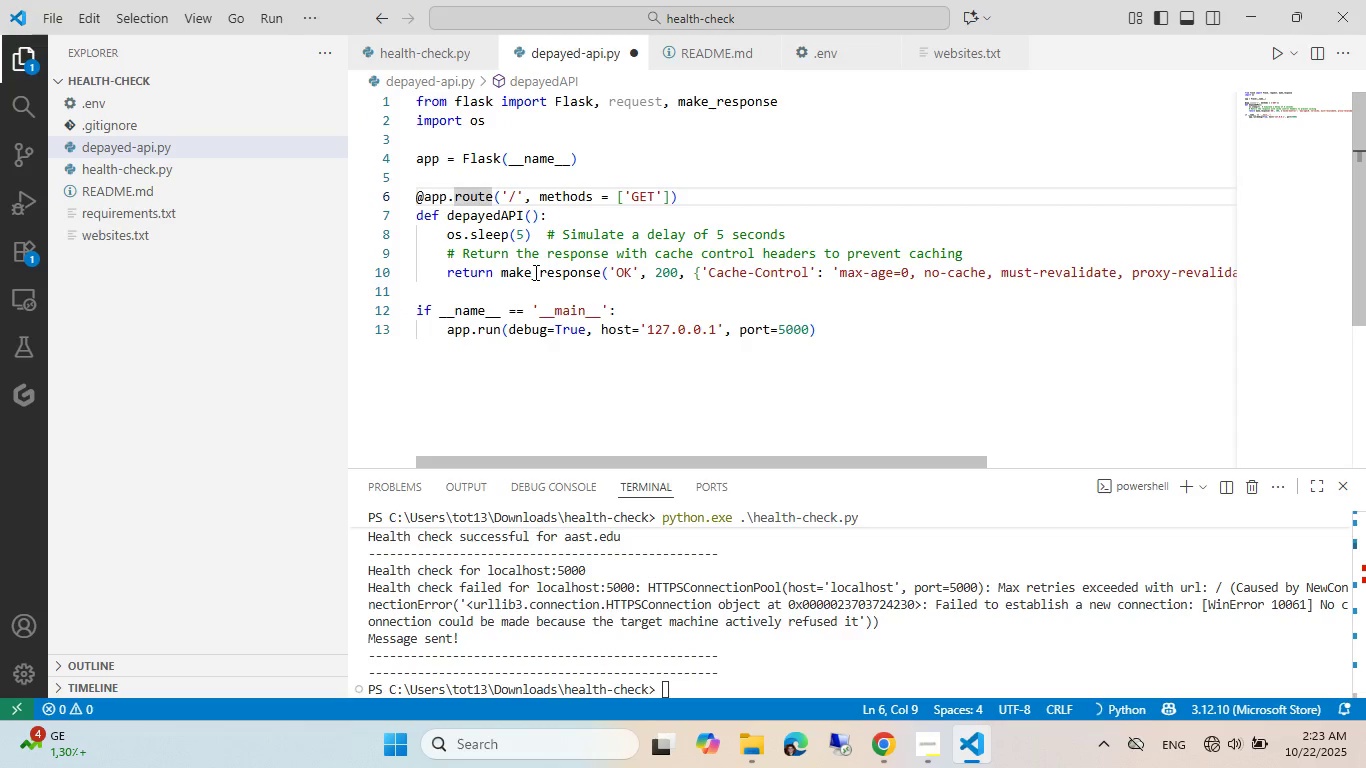 
key(Control+S)
 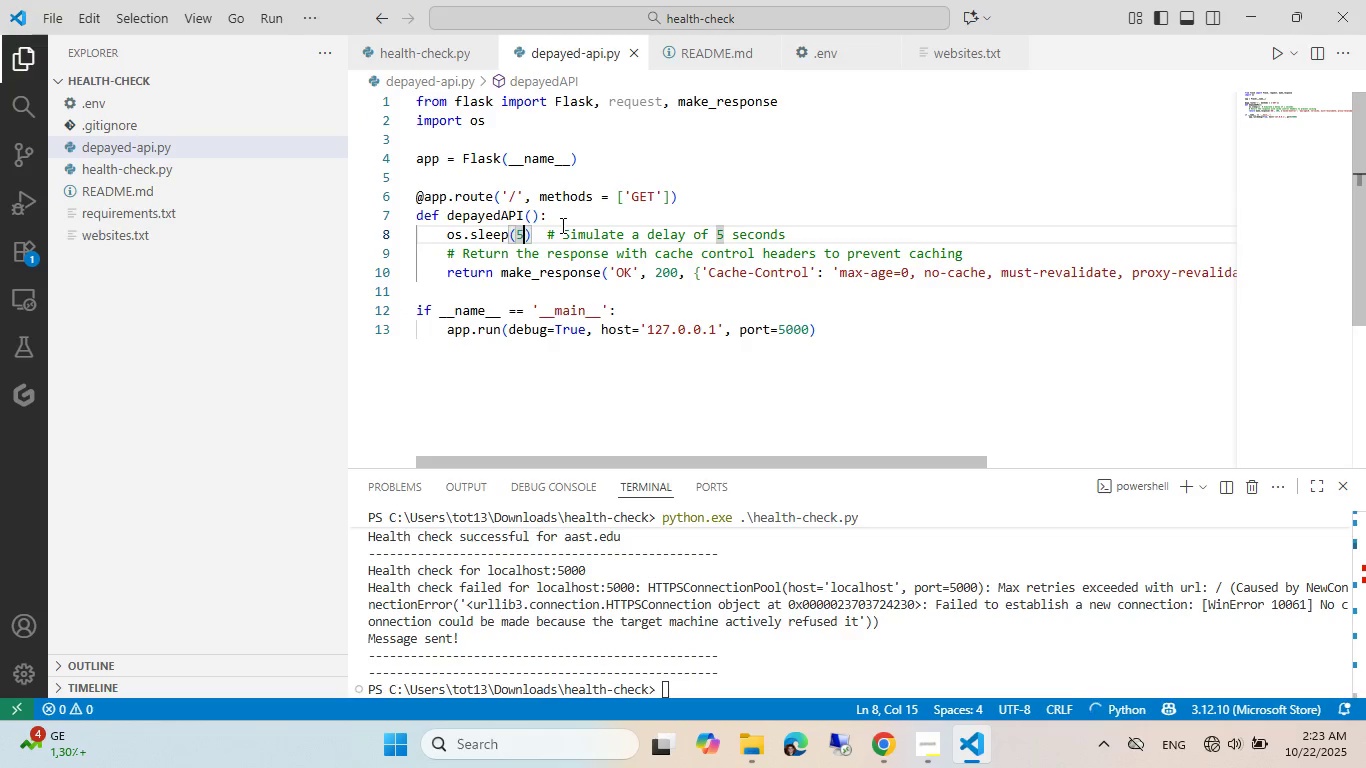 
key(Control+Backspace)
 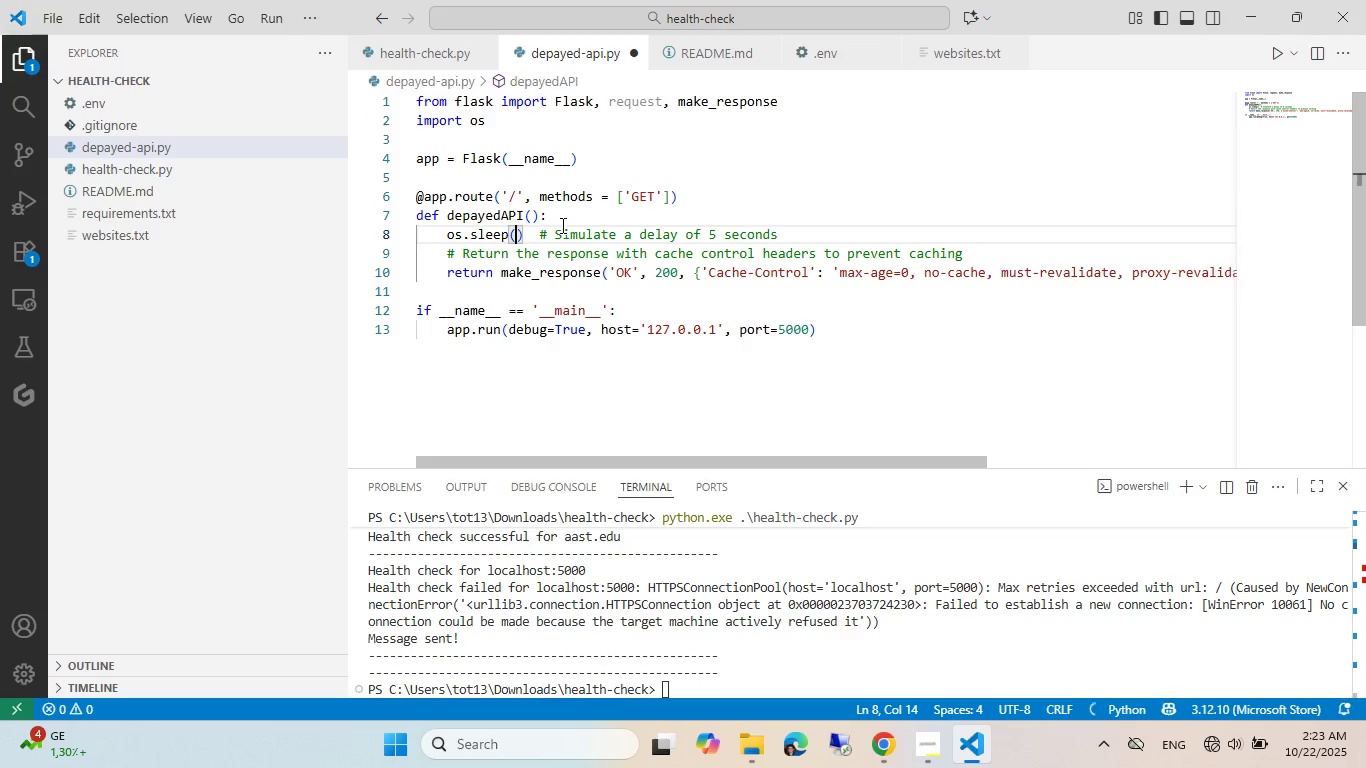 
key(3)
 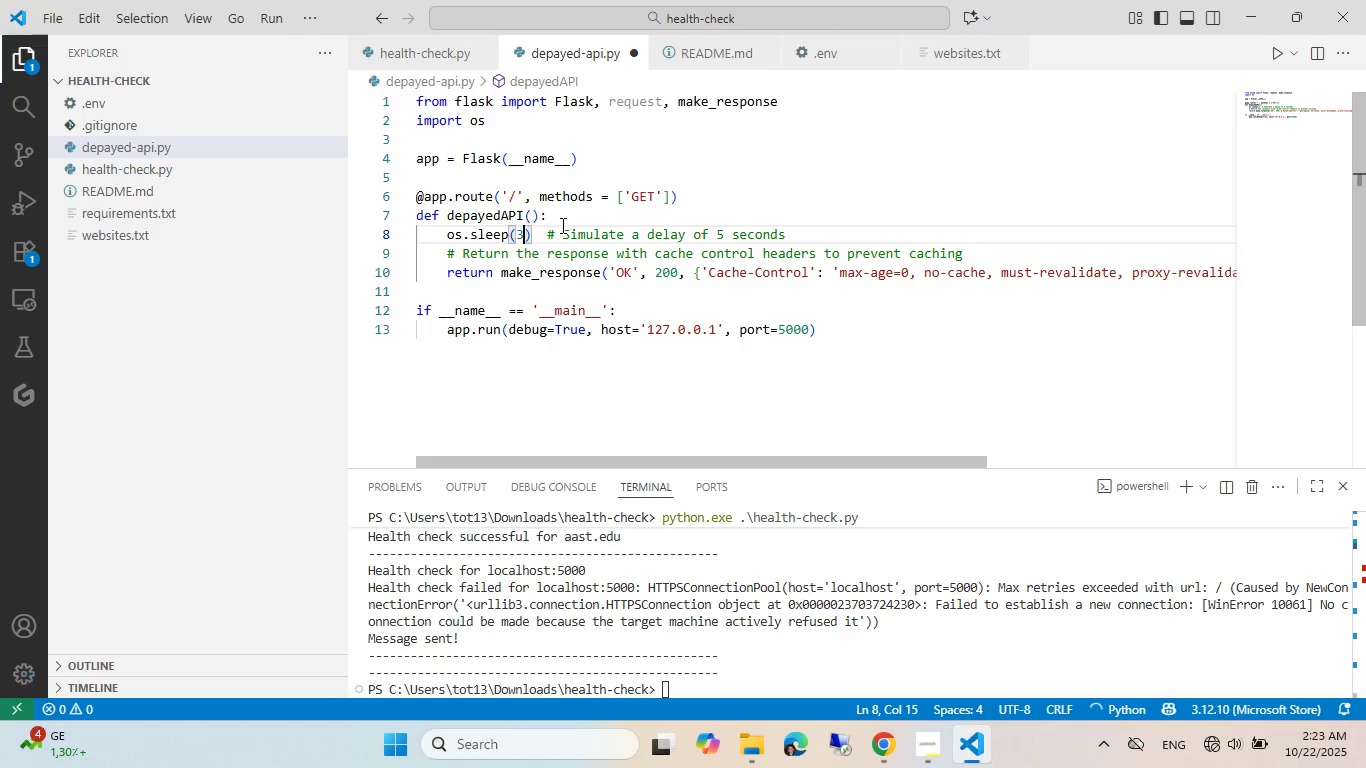 
key(Control+S)
 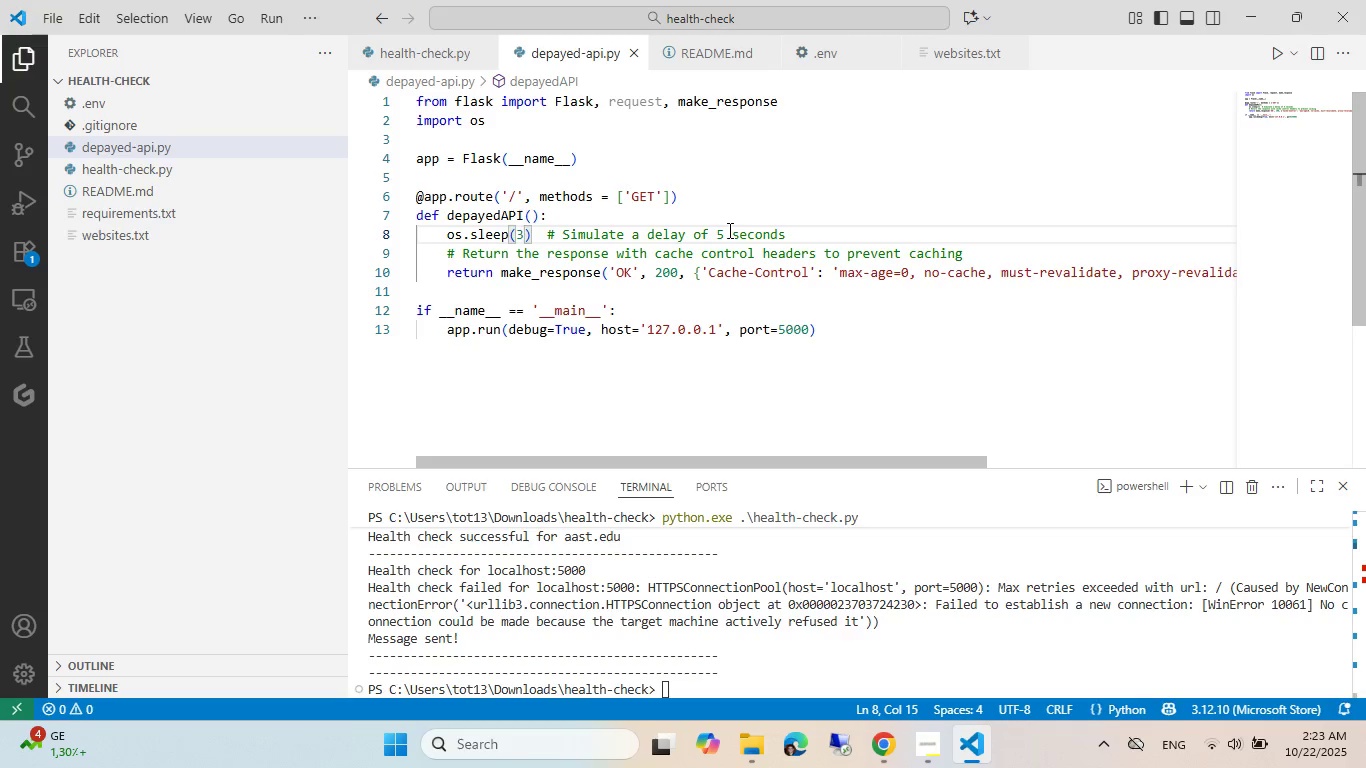 
left_click([728, 230])
 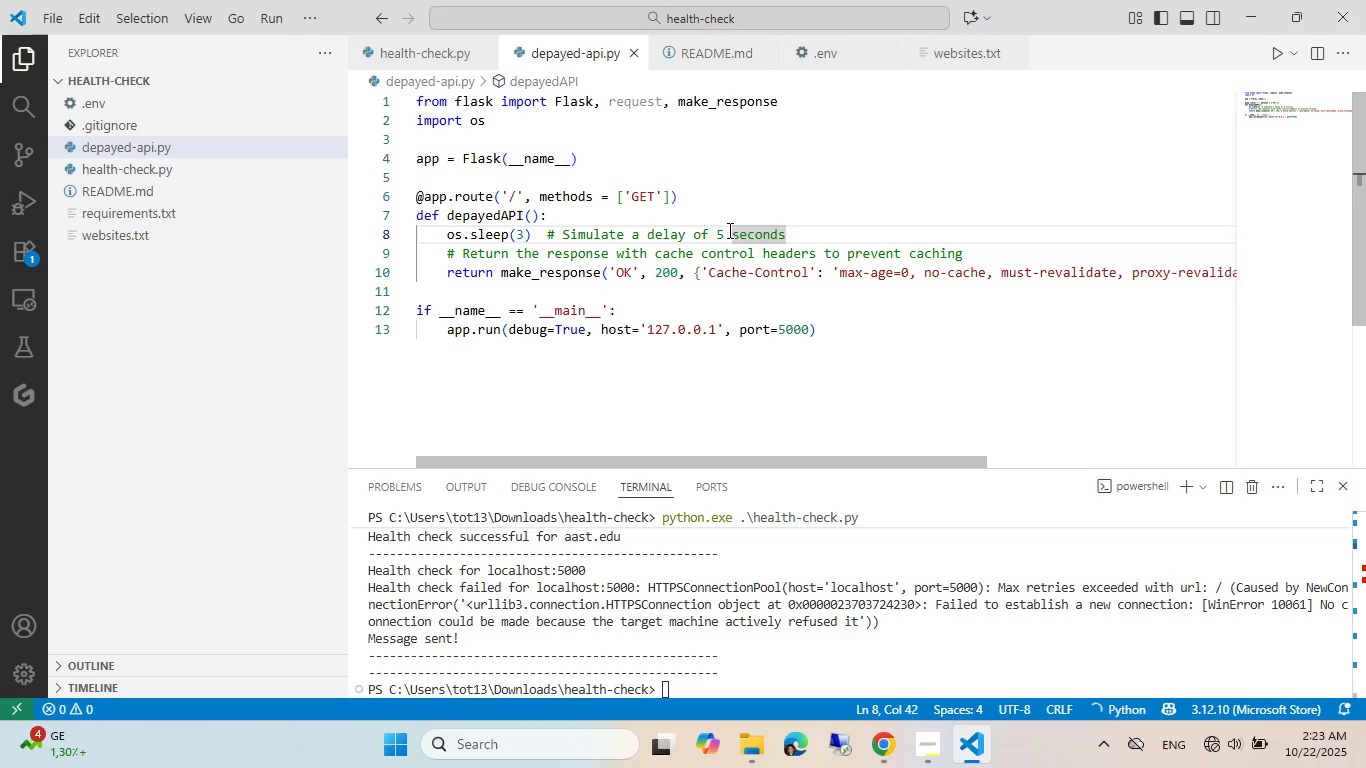 
key(ArrowLeft)
 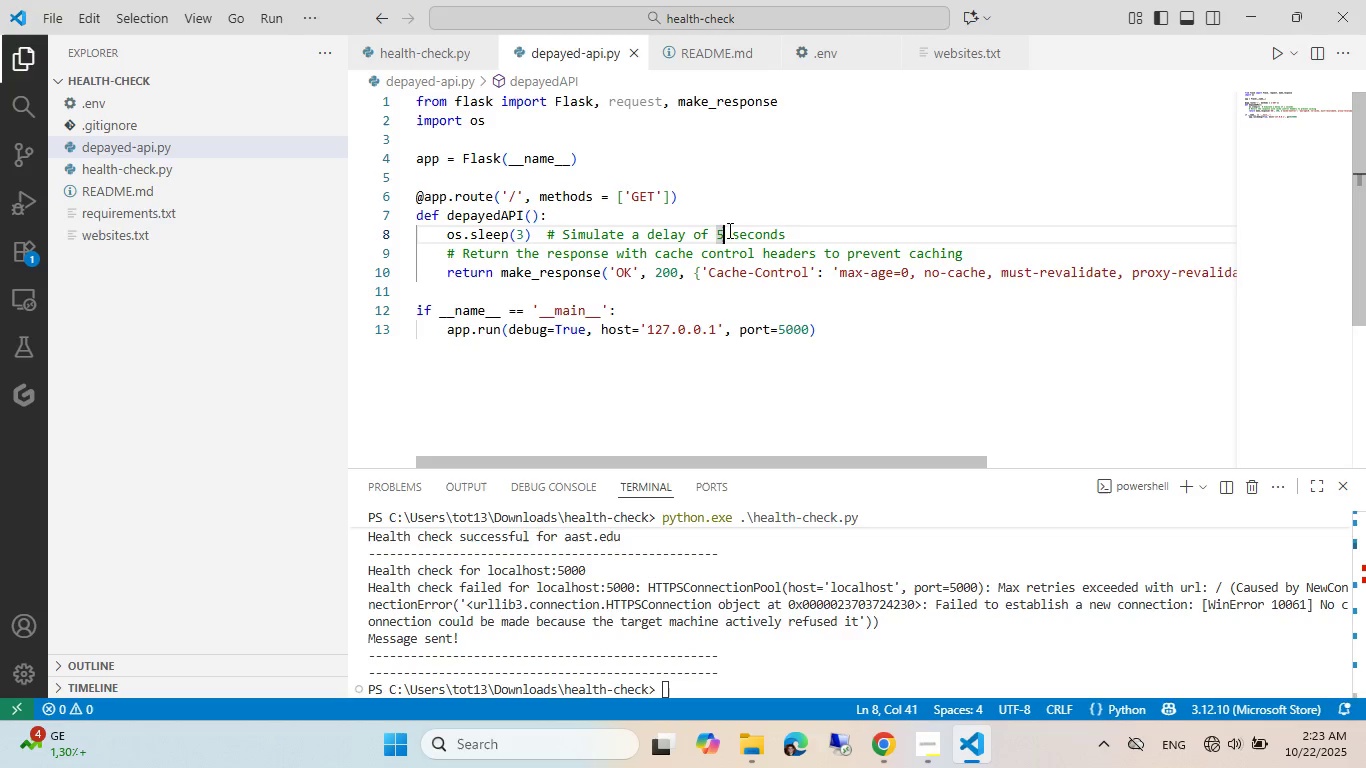 
key(Backspace)
 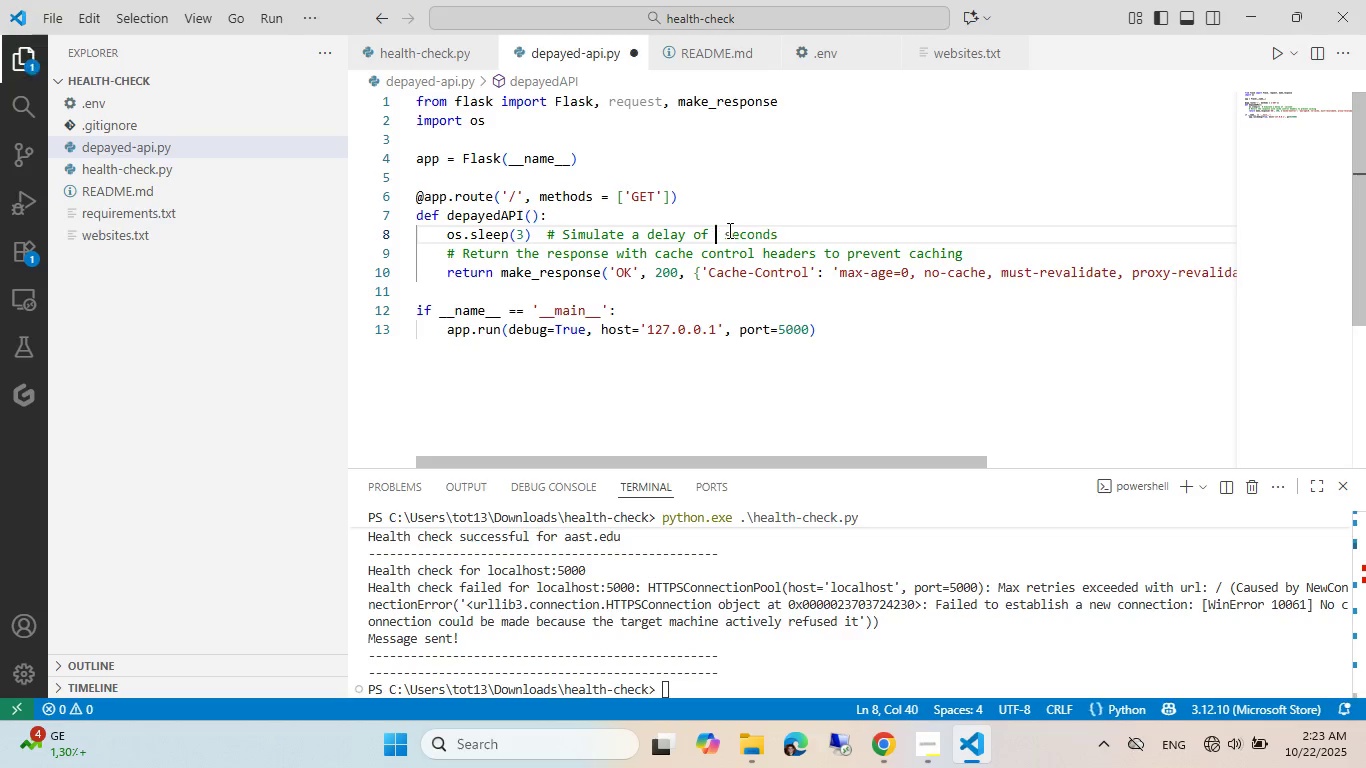 
key(3)
 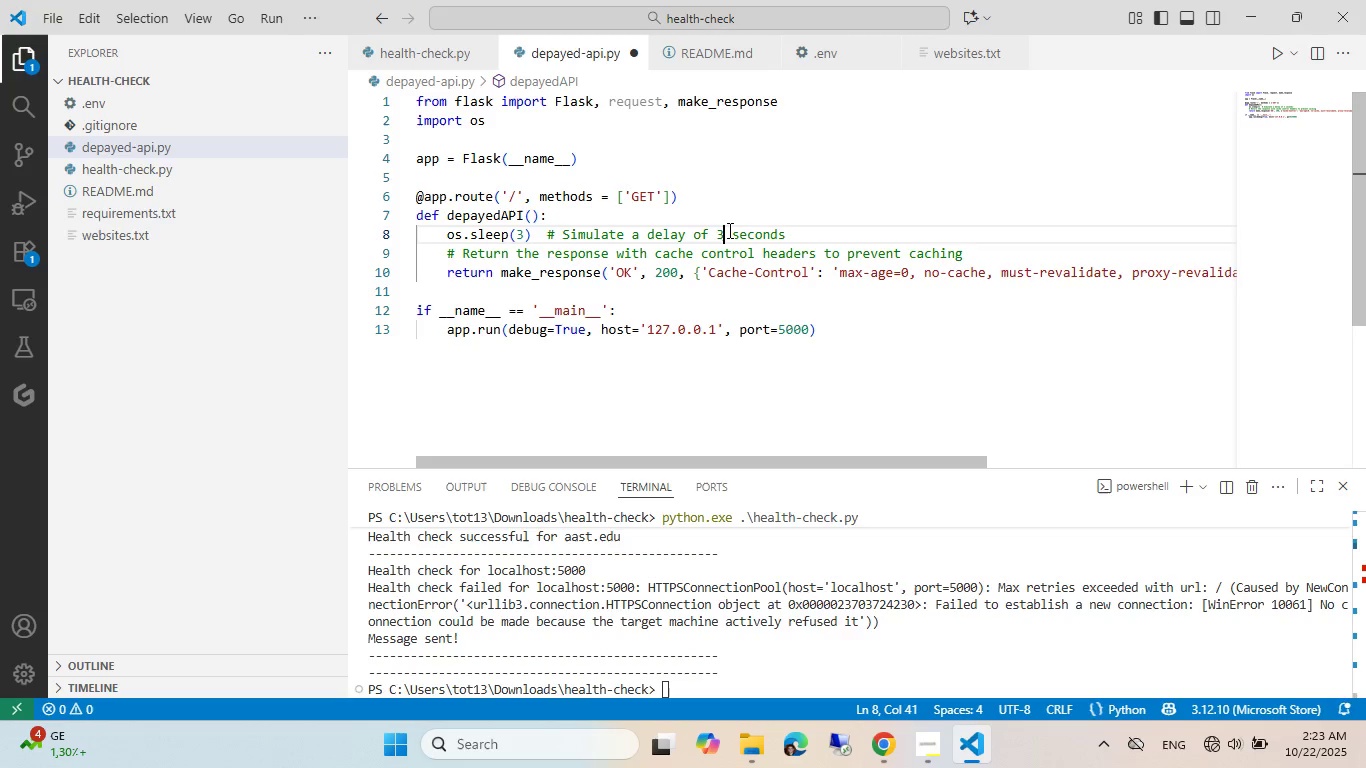 
key(Control+ControlLeft)
 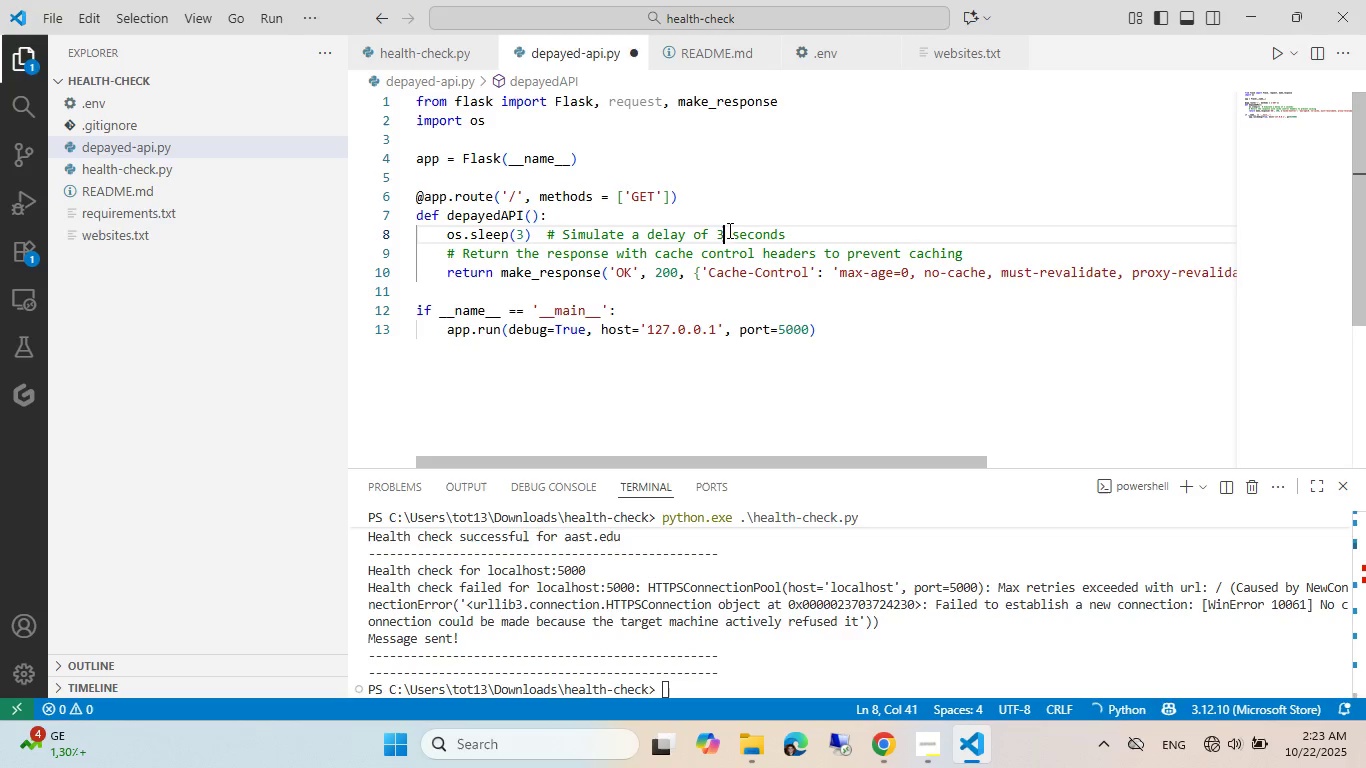 
key(Control+S)
 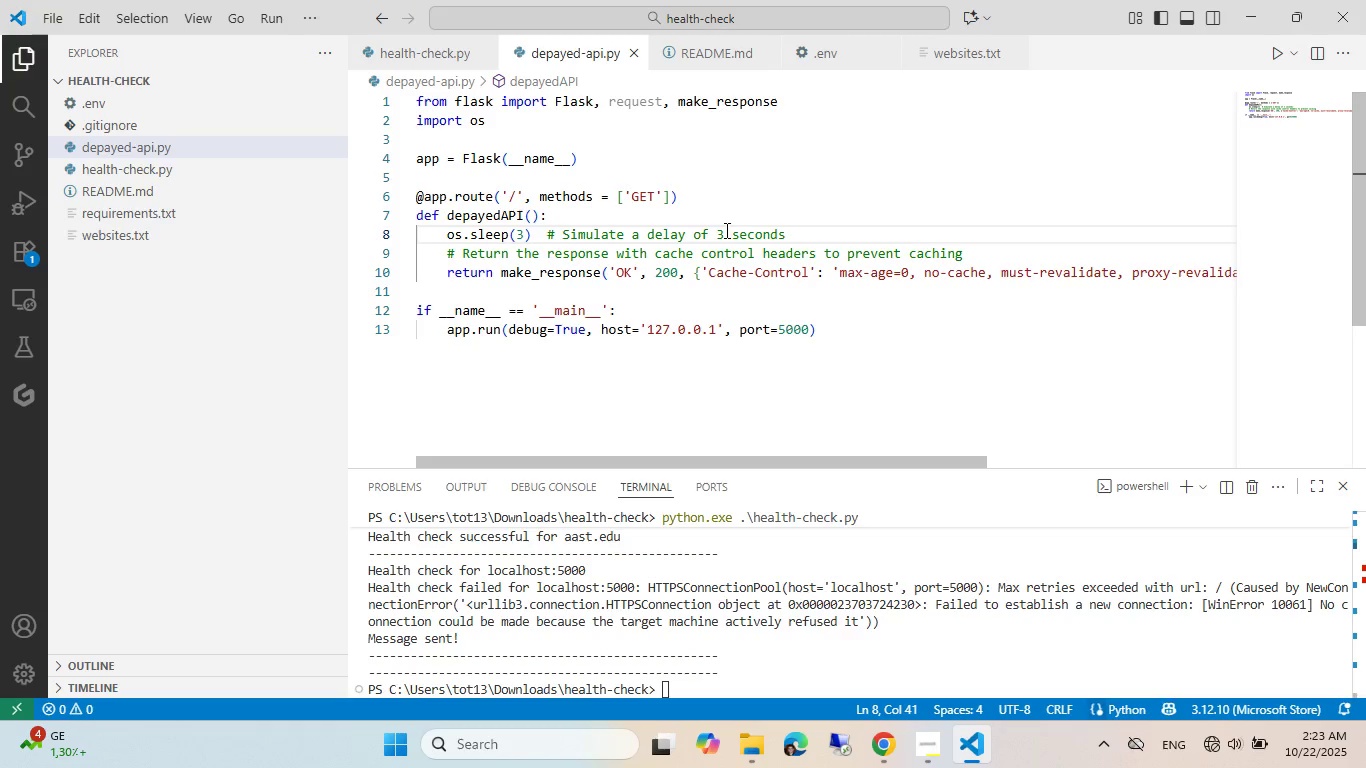 
left_click([475, 221])
 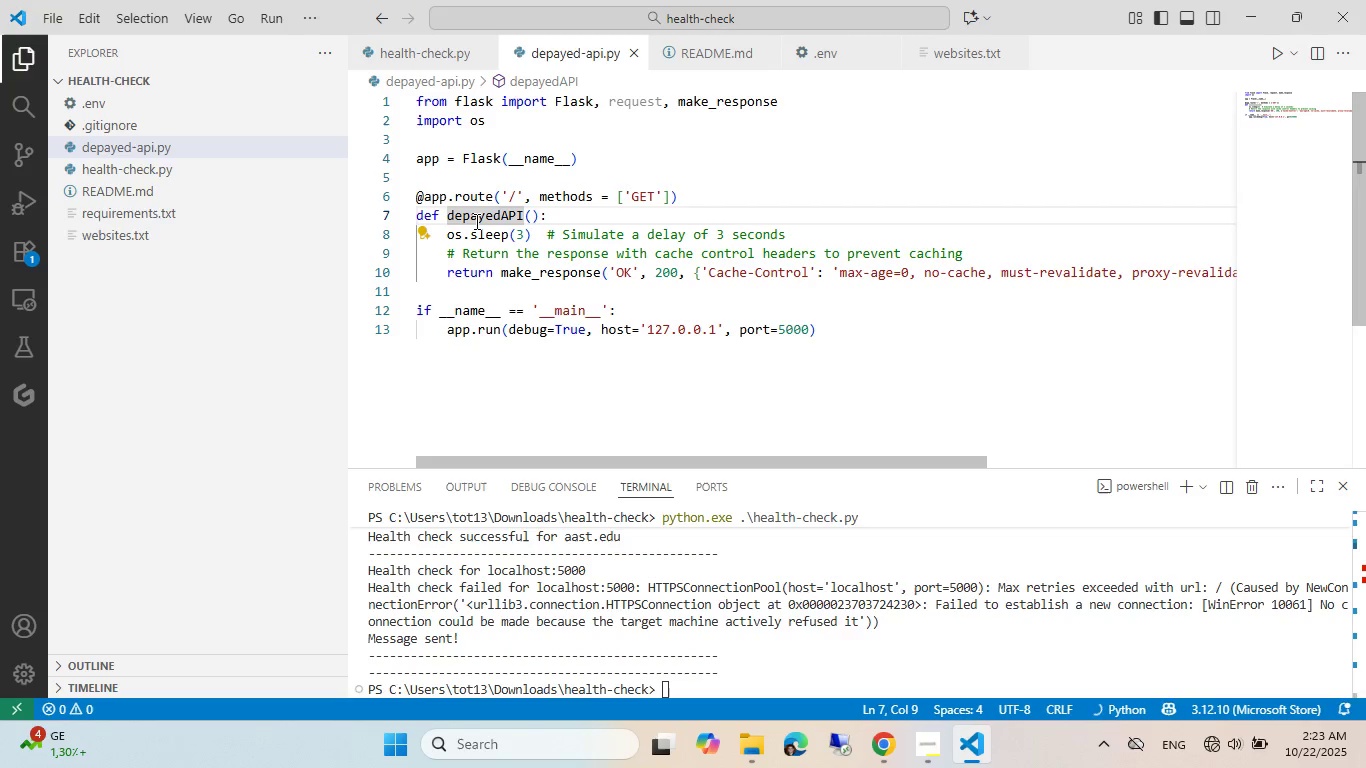 
key(ArrowLeft)
 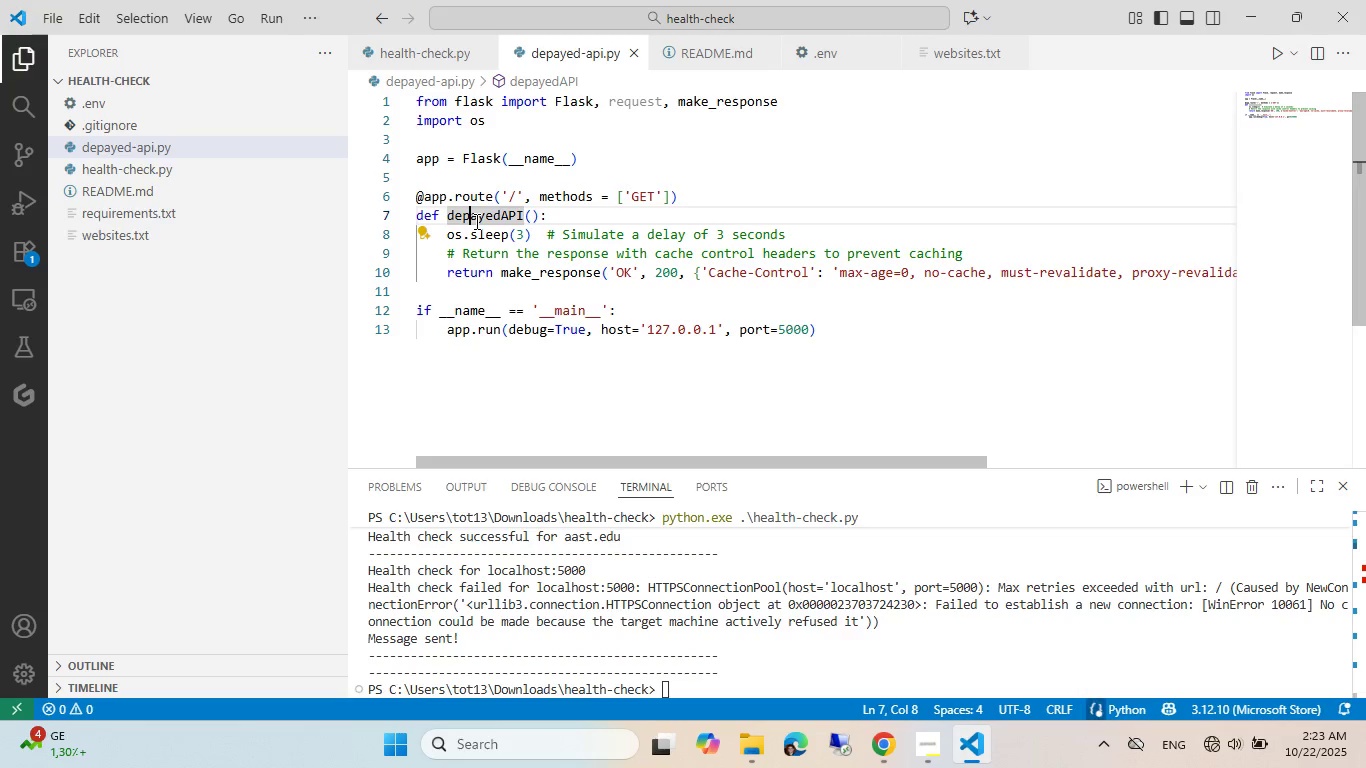 
key(Backspace)
 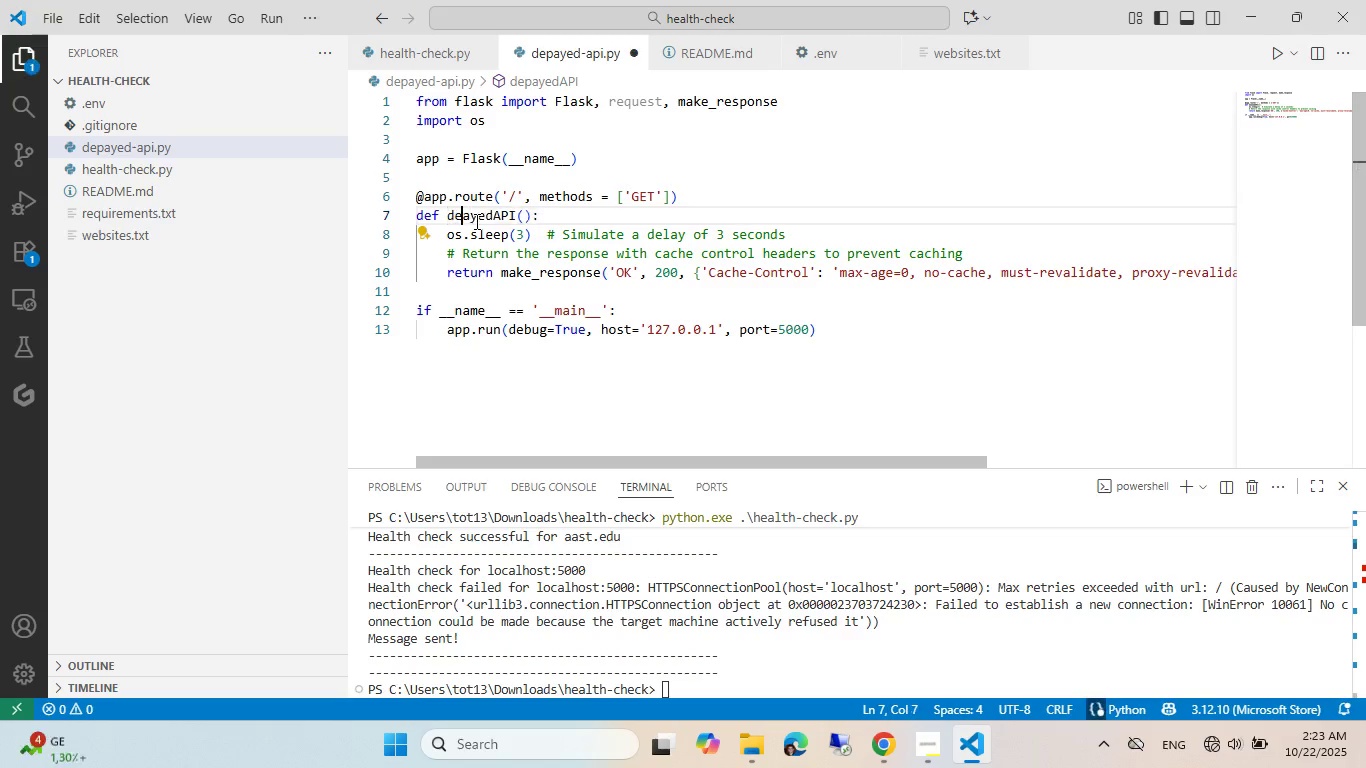 
key(L)
 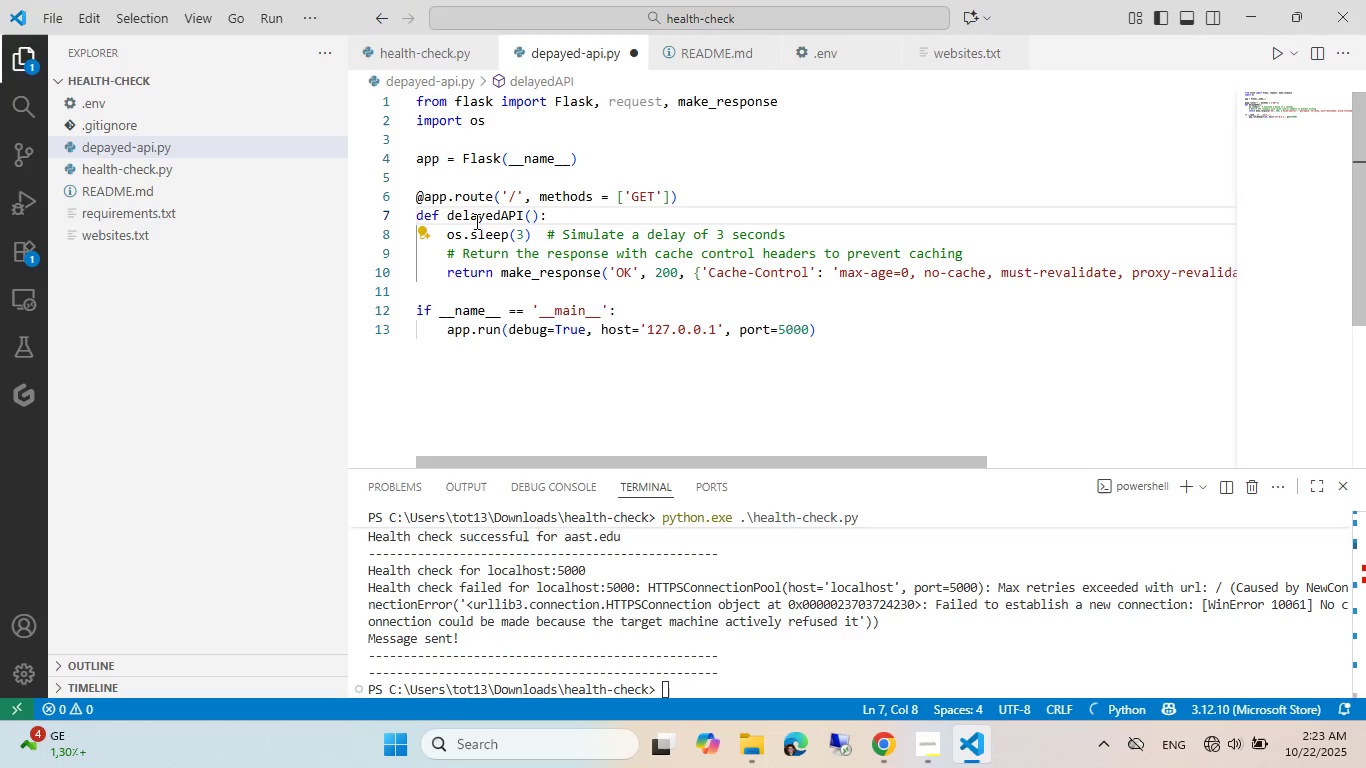 
key(Control+ControlLeft)
 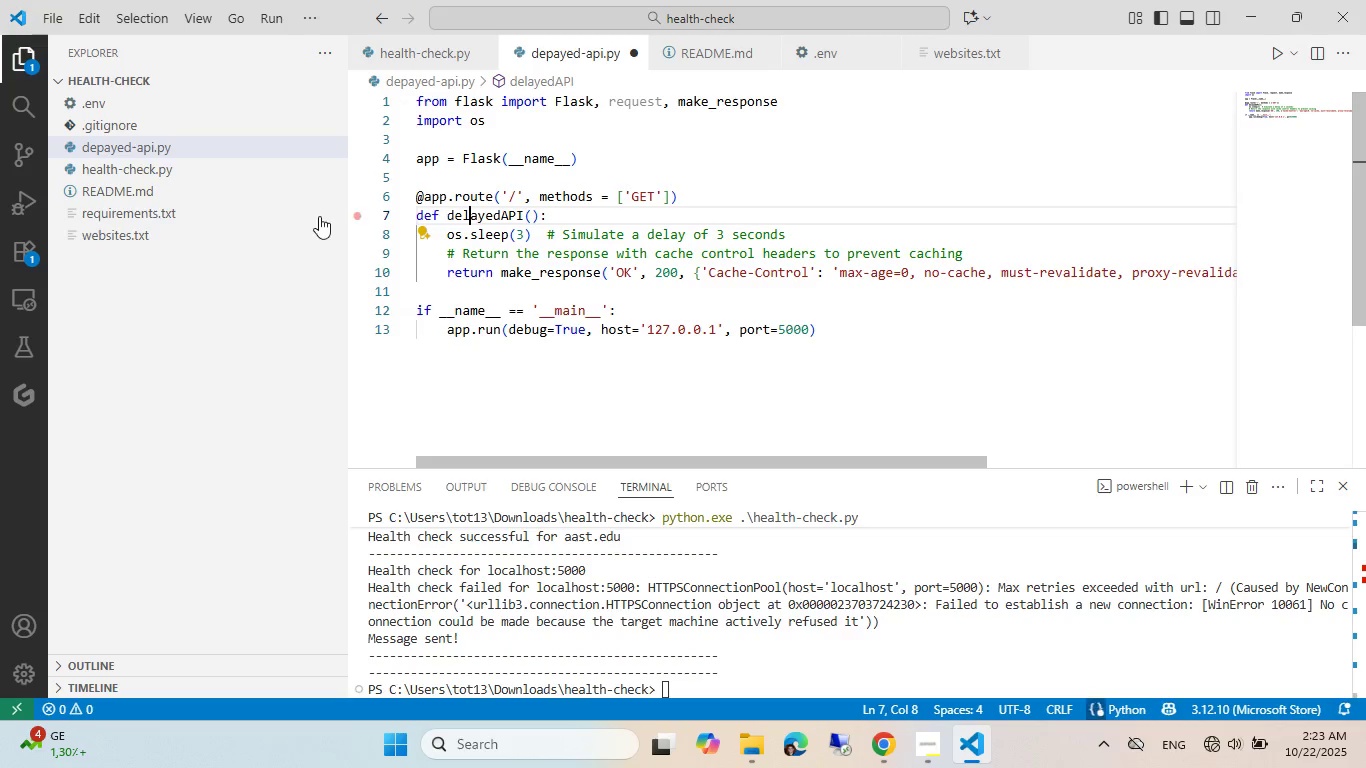 
key(Control+S)
 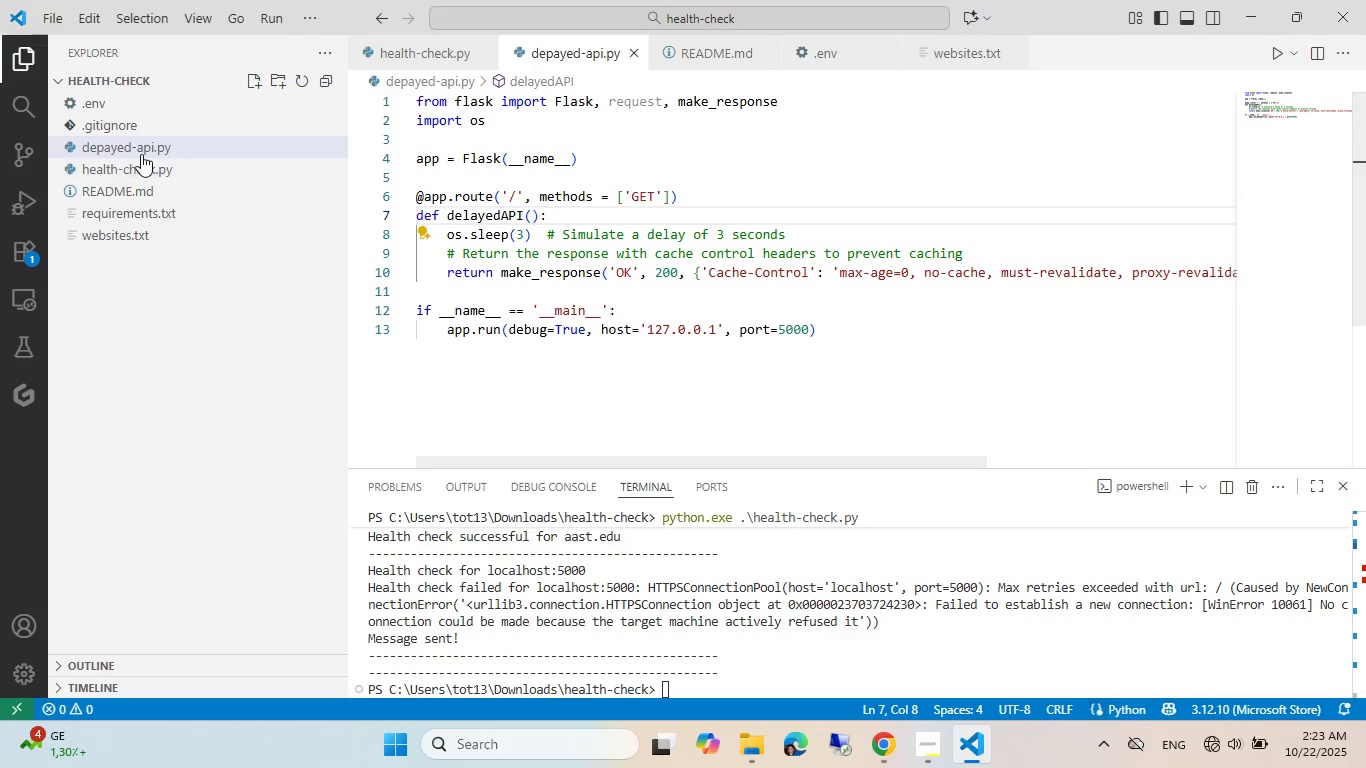 
right_click([141, 154])
 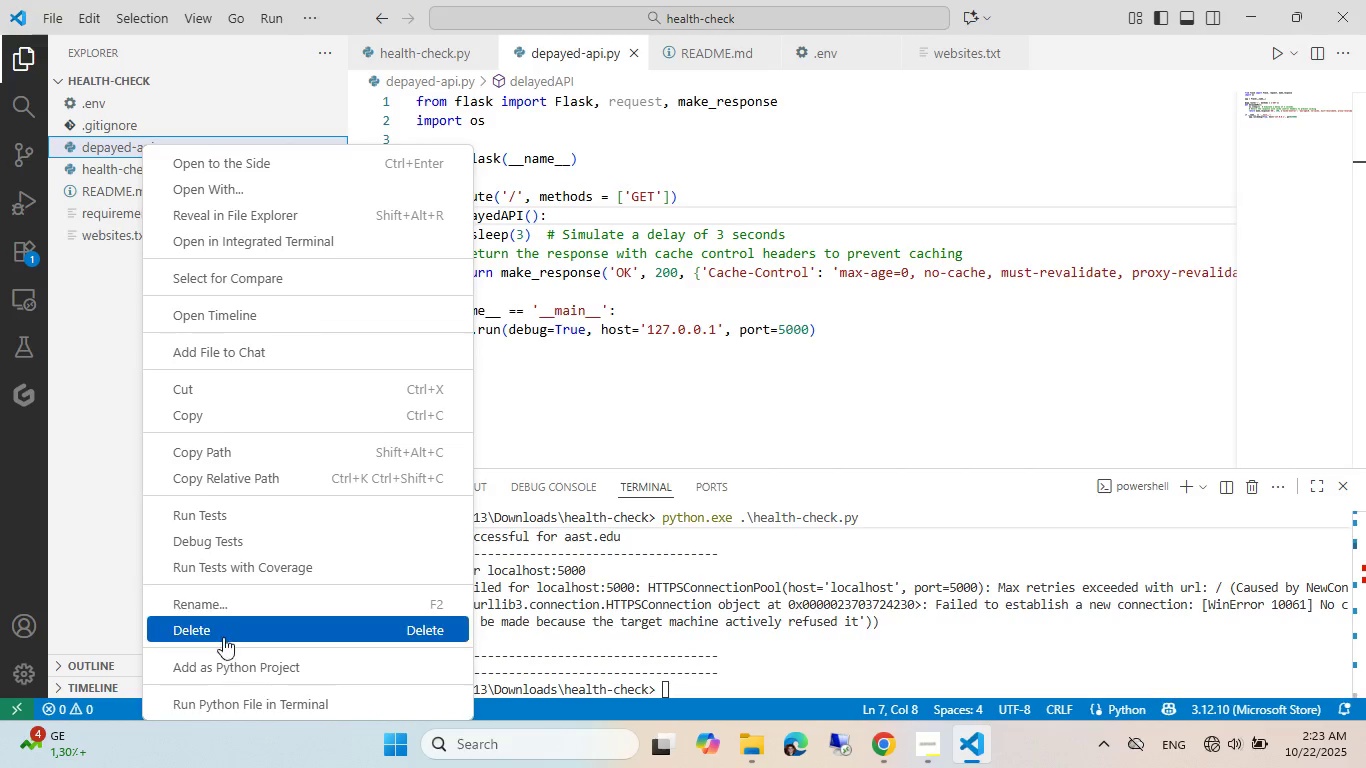 
left_click([230, 610])
 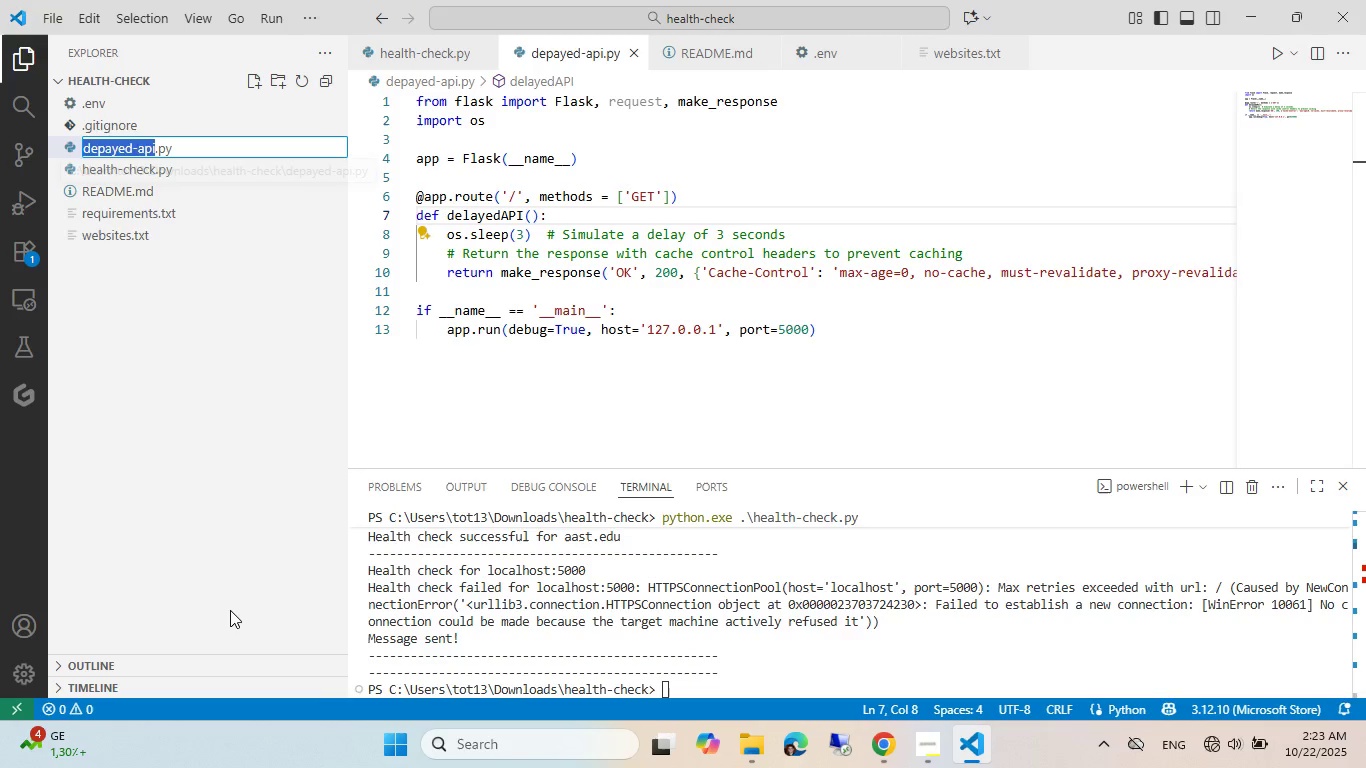 
key(Control+ArrowLeft)
 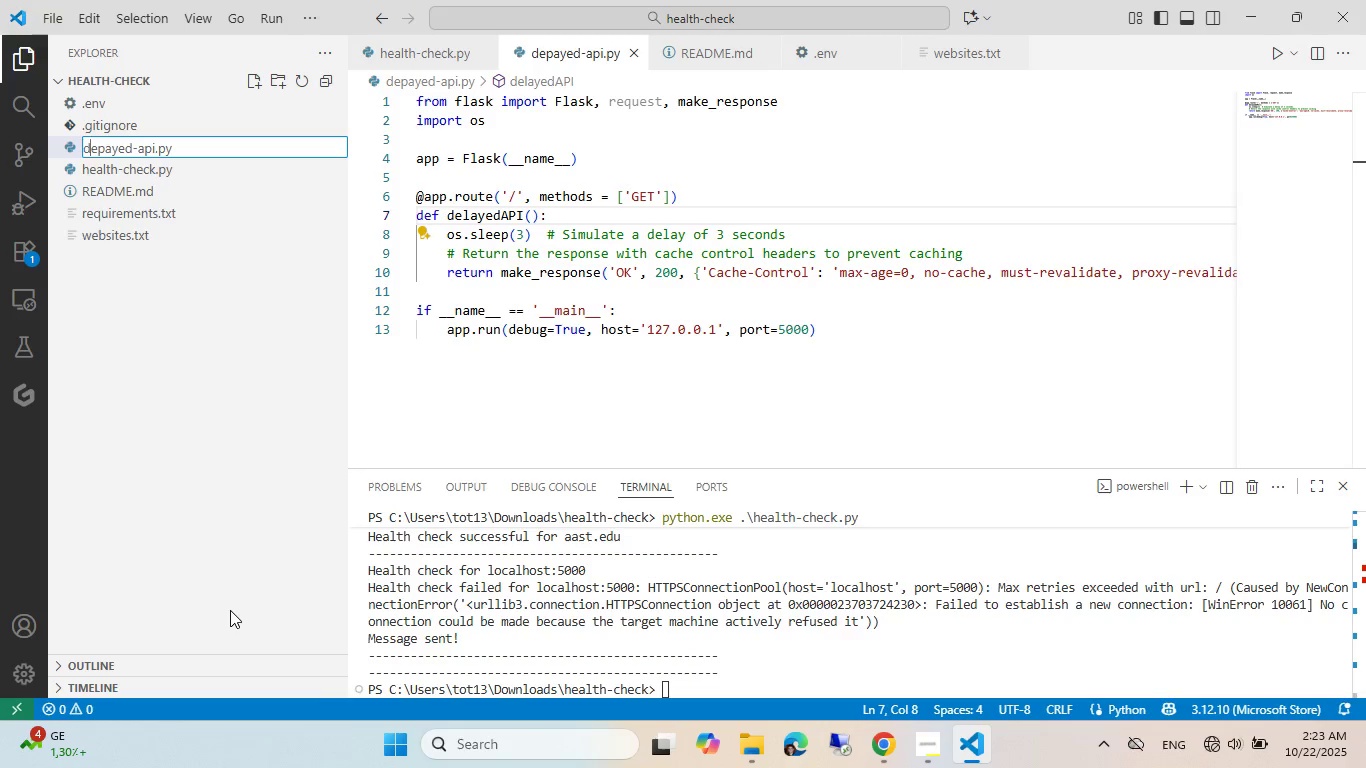 
key(Control+ArrowRight)
 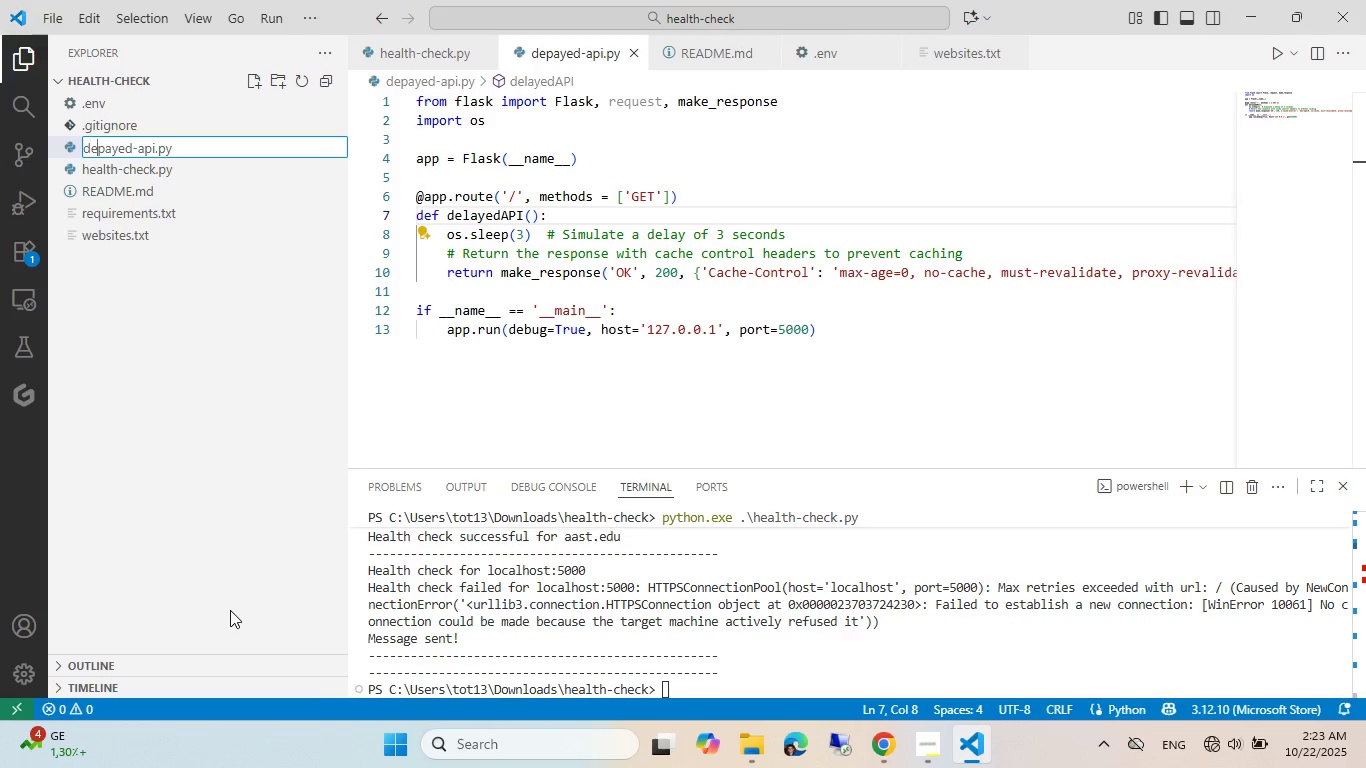 
key(Control+ArrowRight)
 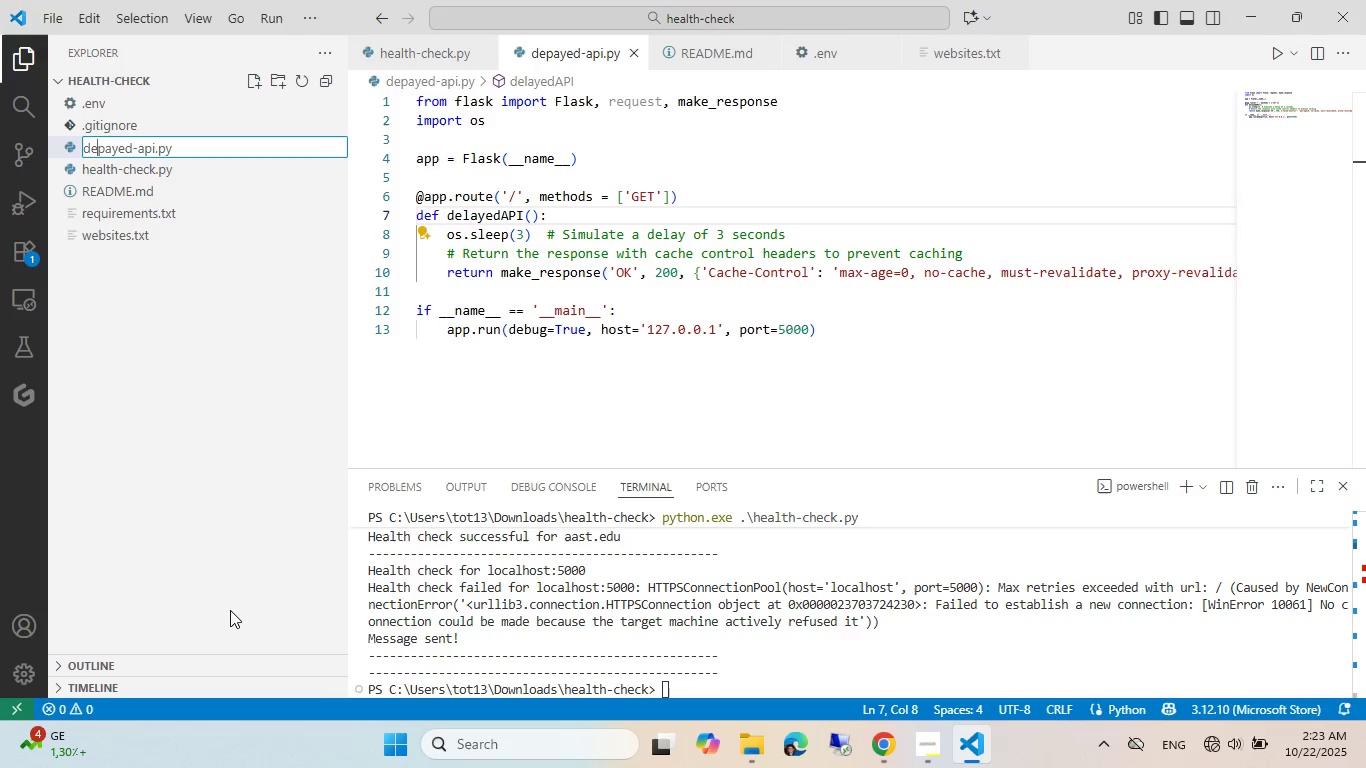 
key(Control+ArrowRight)
 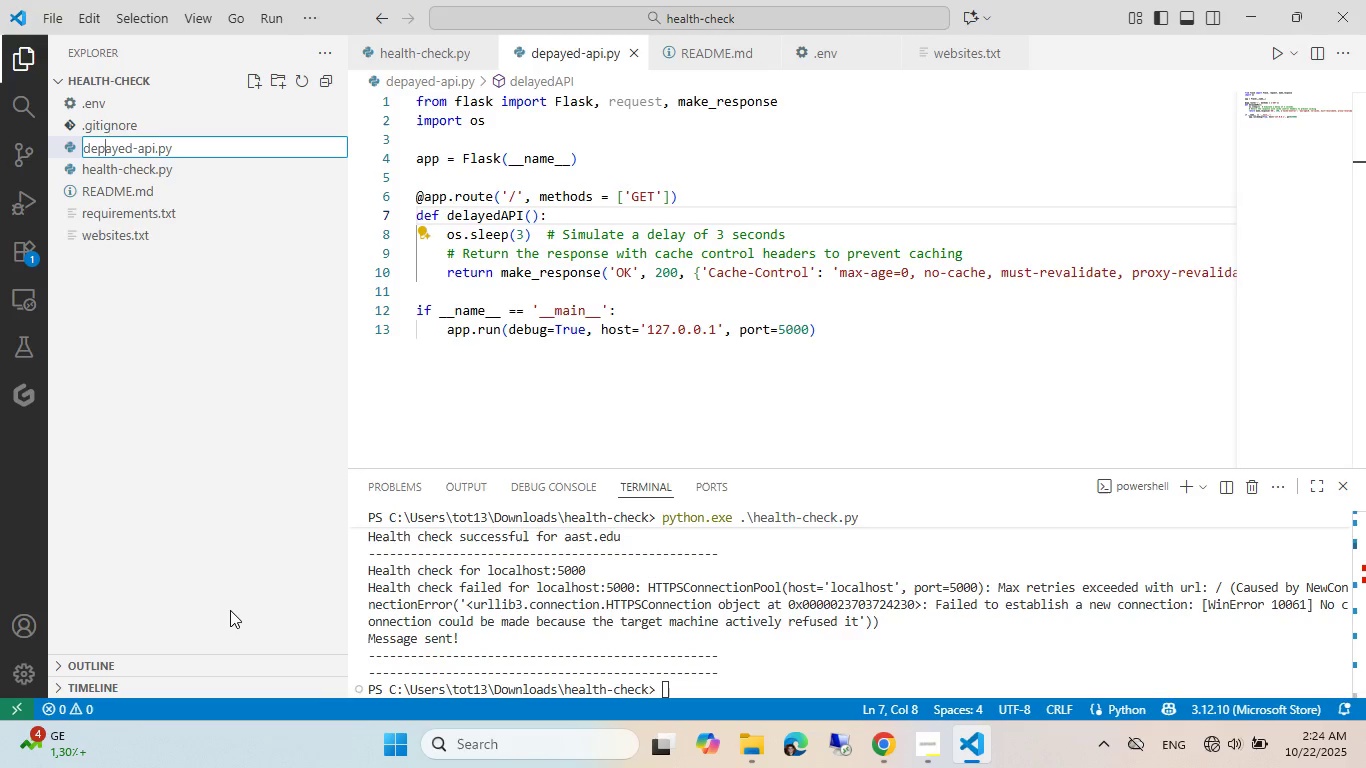 
key(Control+Backspace)
 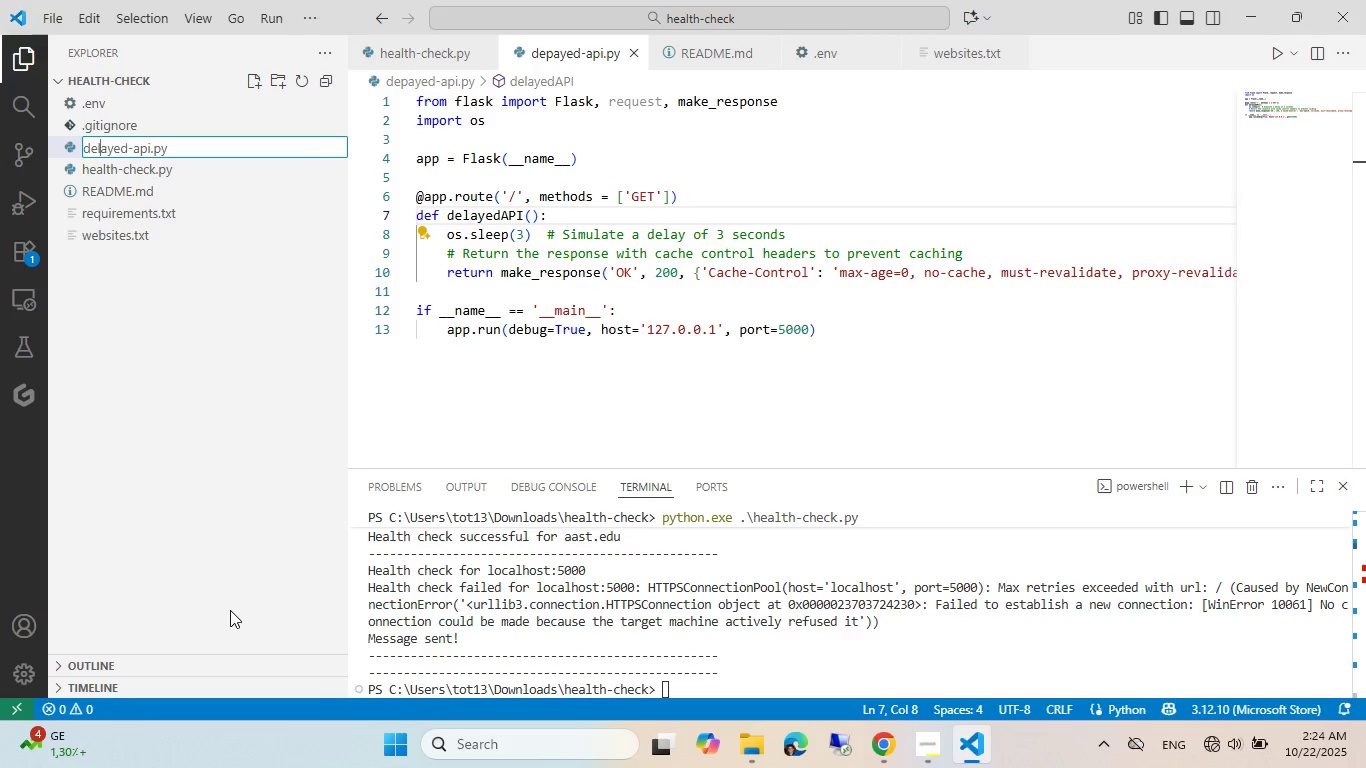 
key(L)
 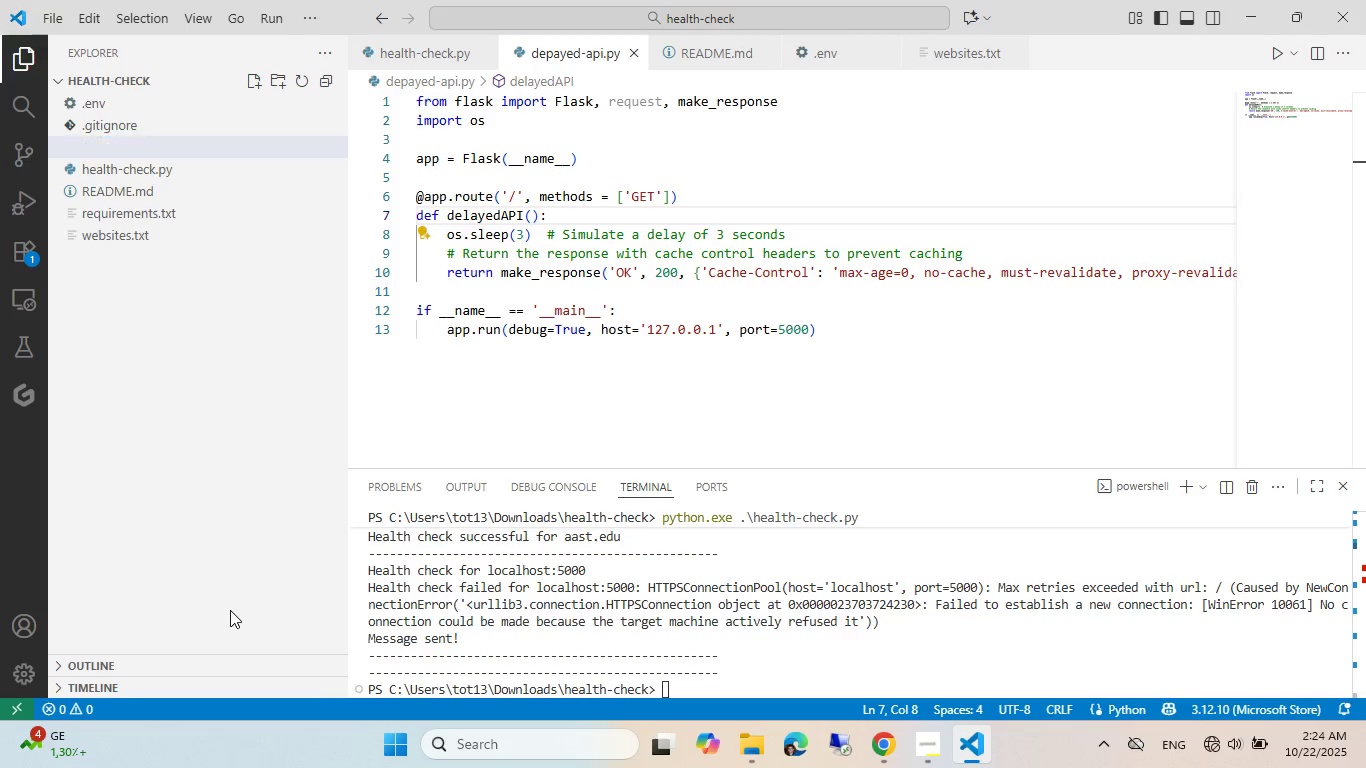 
key(Enter)
 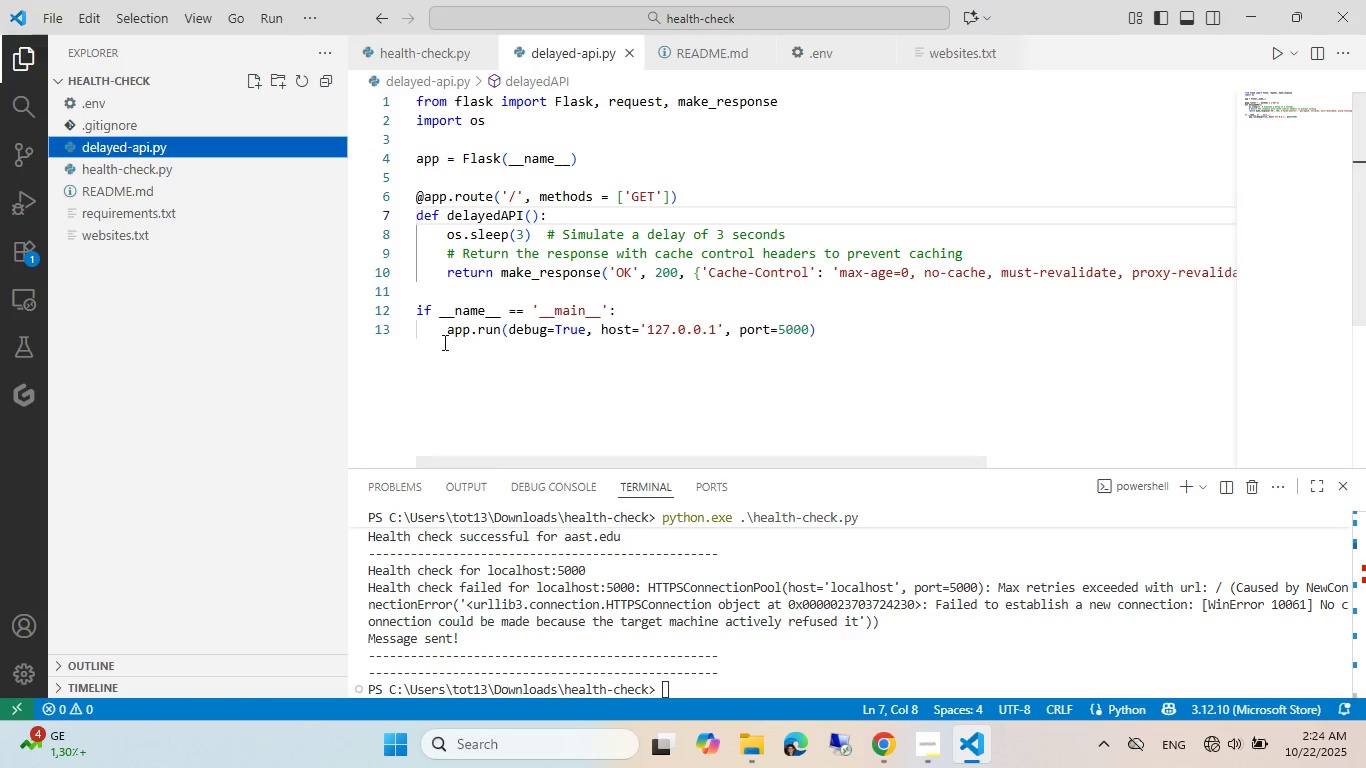 
left_click([881, 626])
 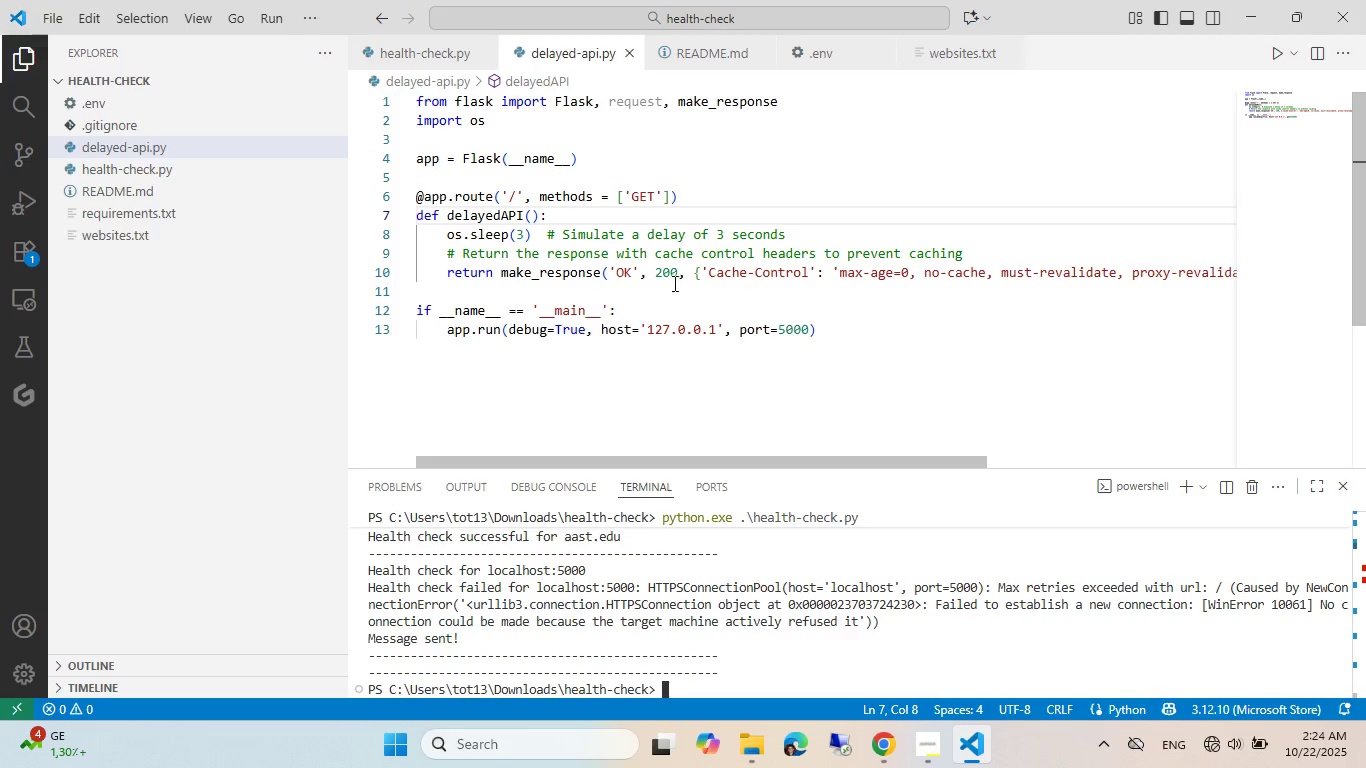 
left_click([681, 279])
 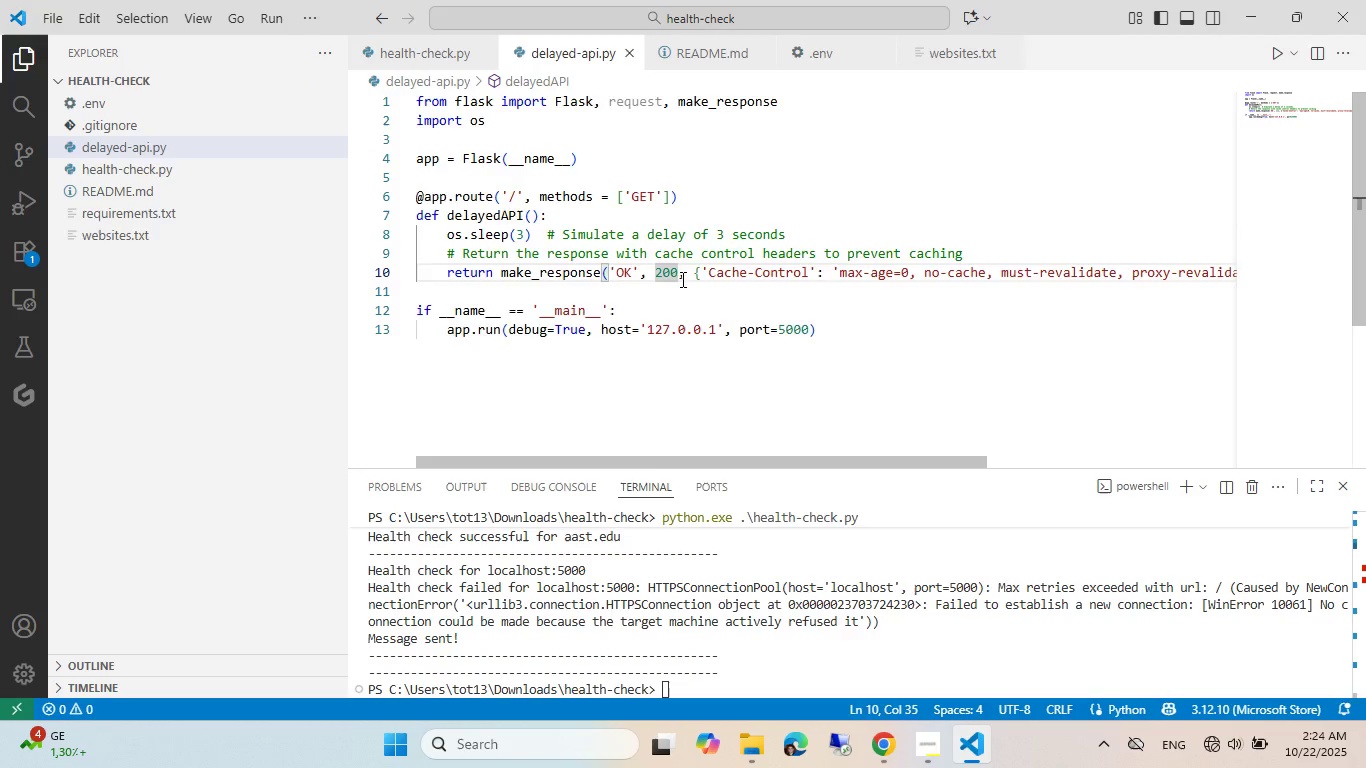 
key(Shift+End)
 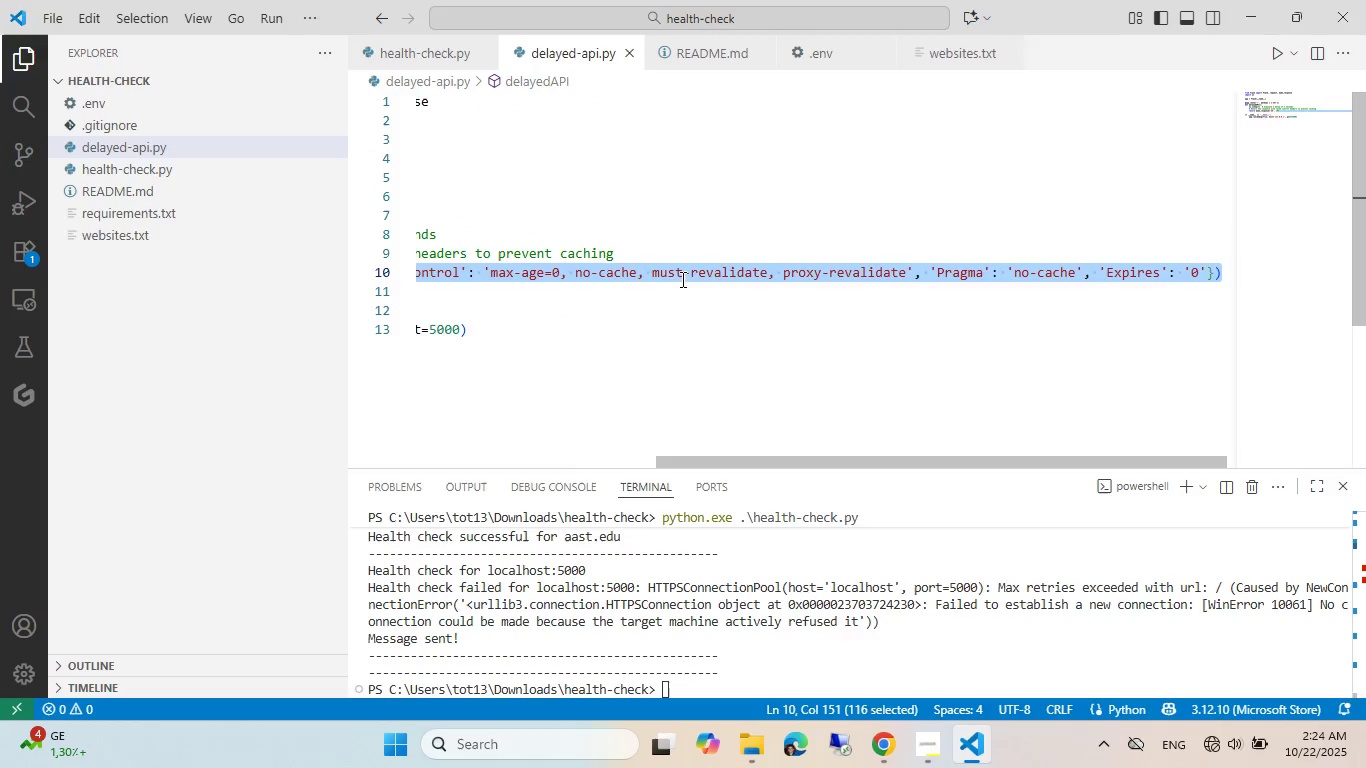 
key(Shift+ArrowLeft)
 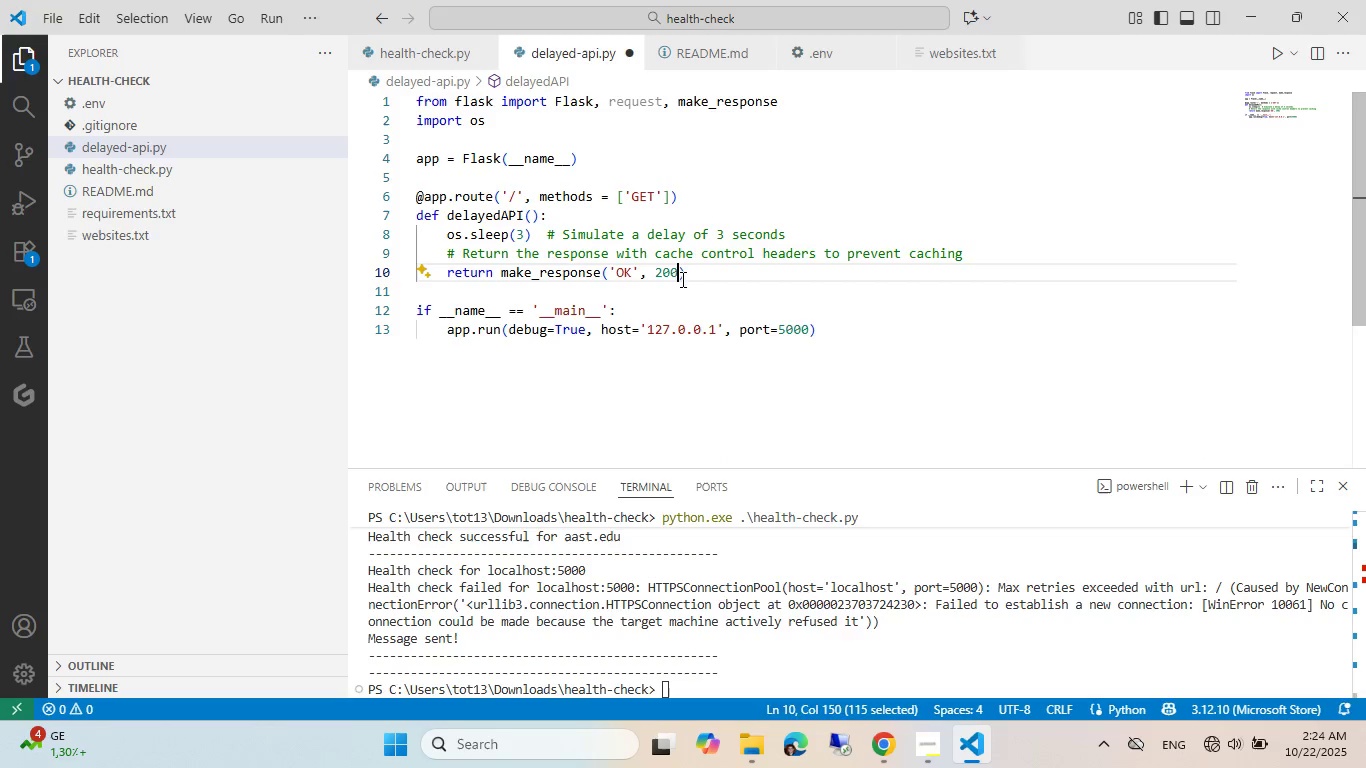 
key(Shift+Backspace)
 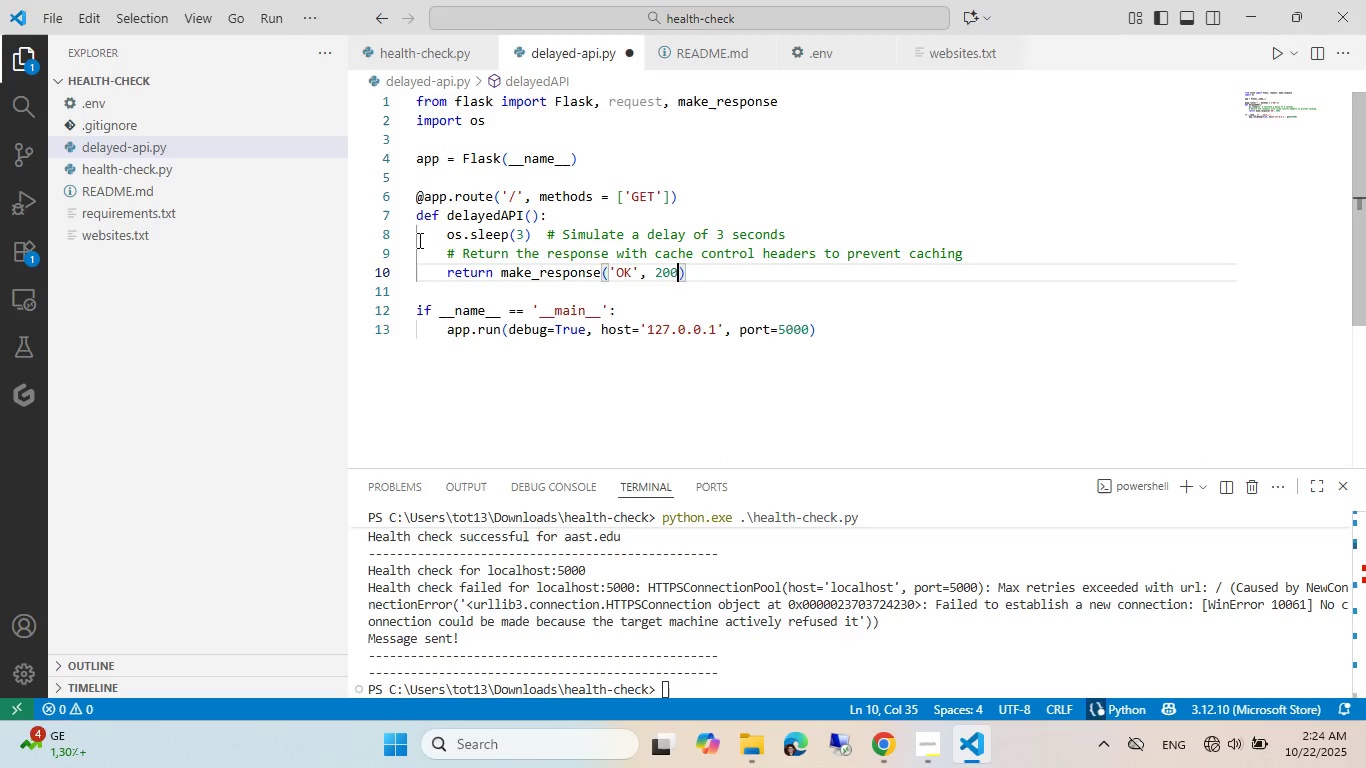 
left_click([386, 257])
 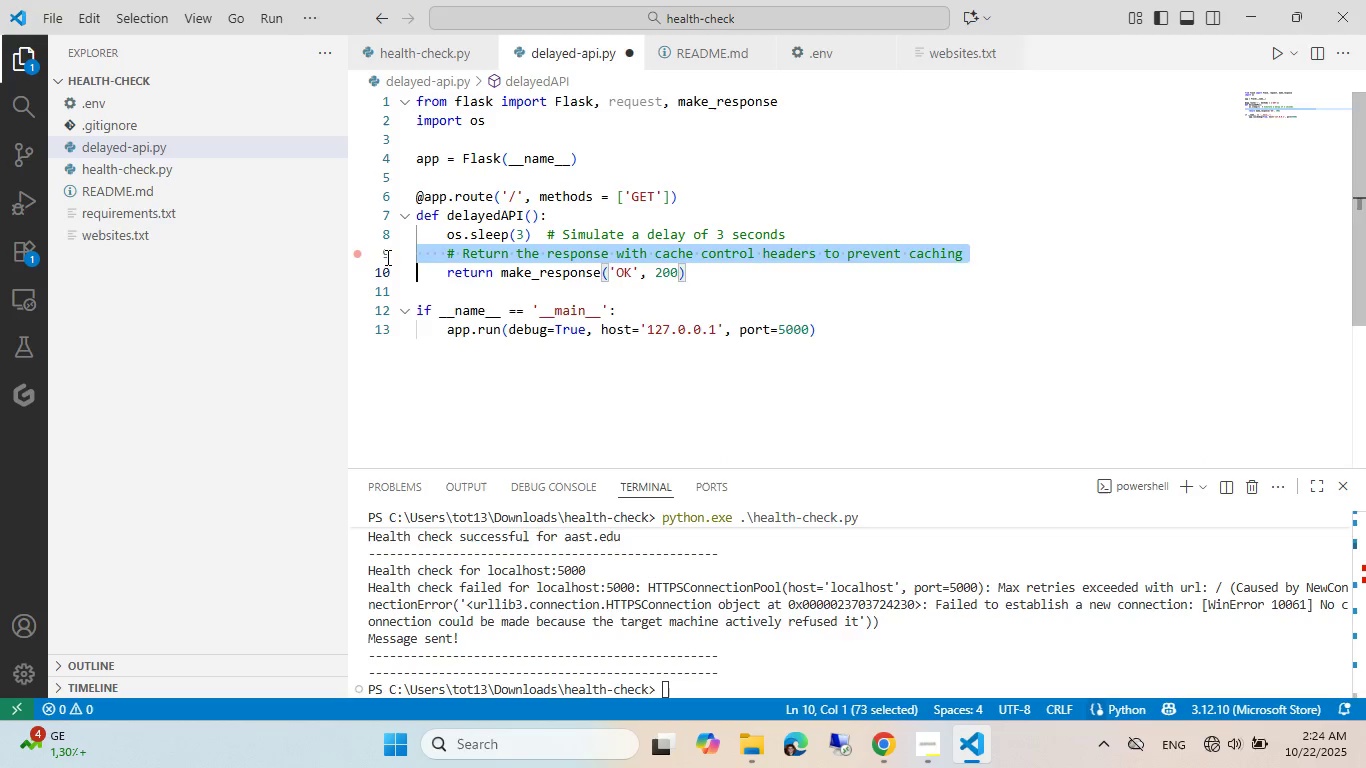 
key(Backspace)
 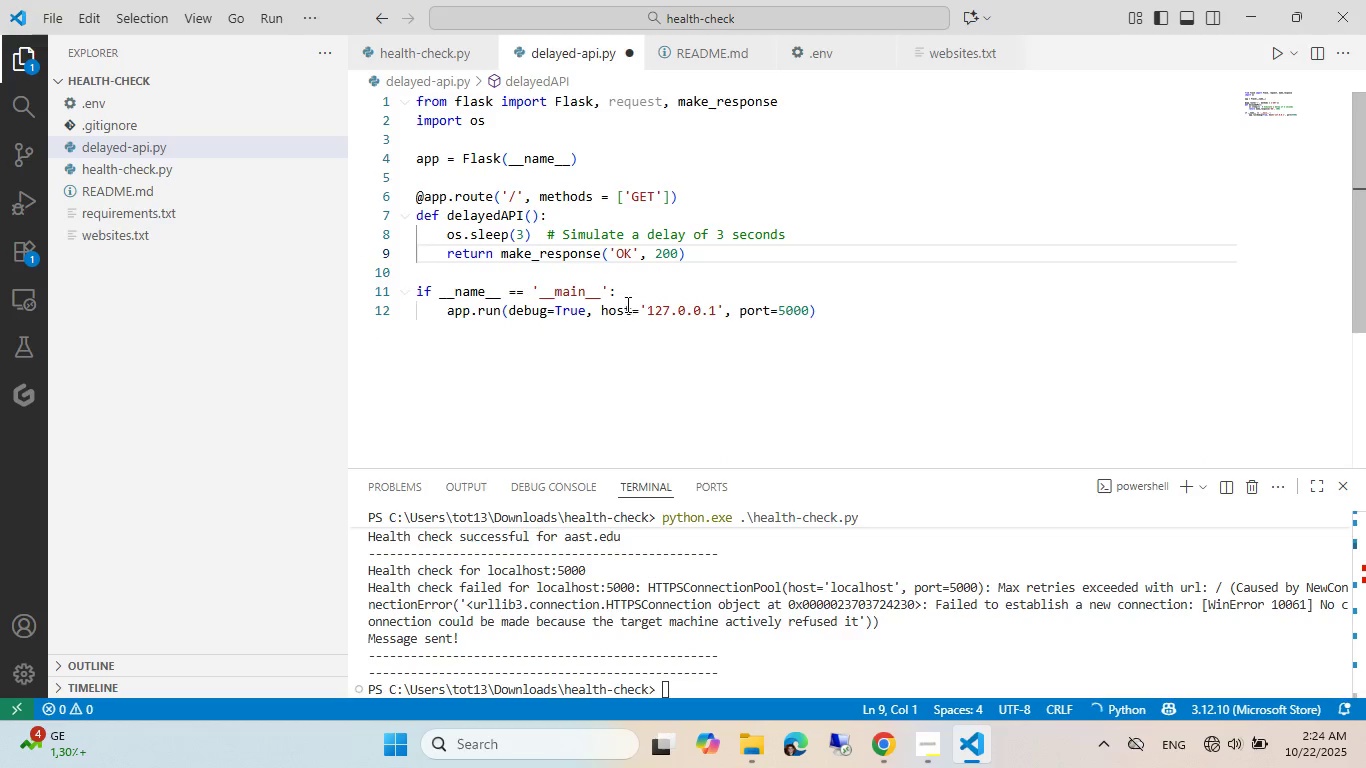 
key(Control+ControlLeft)
 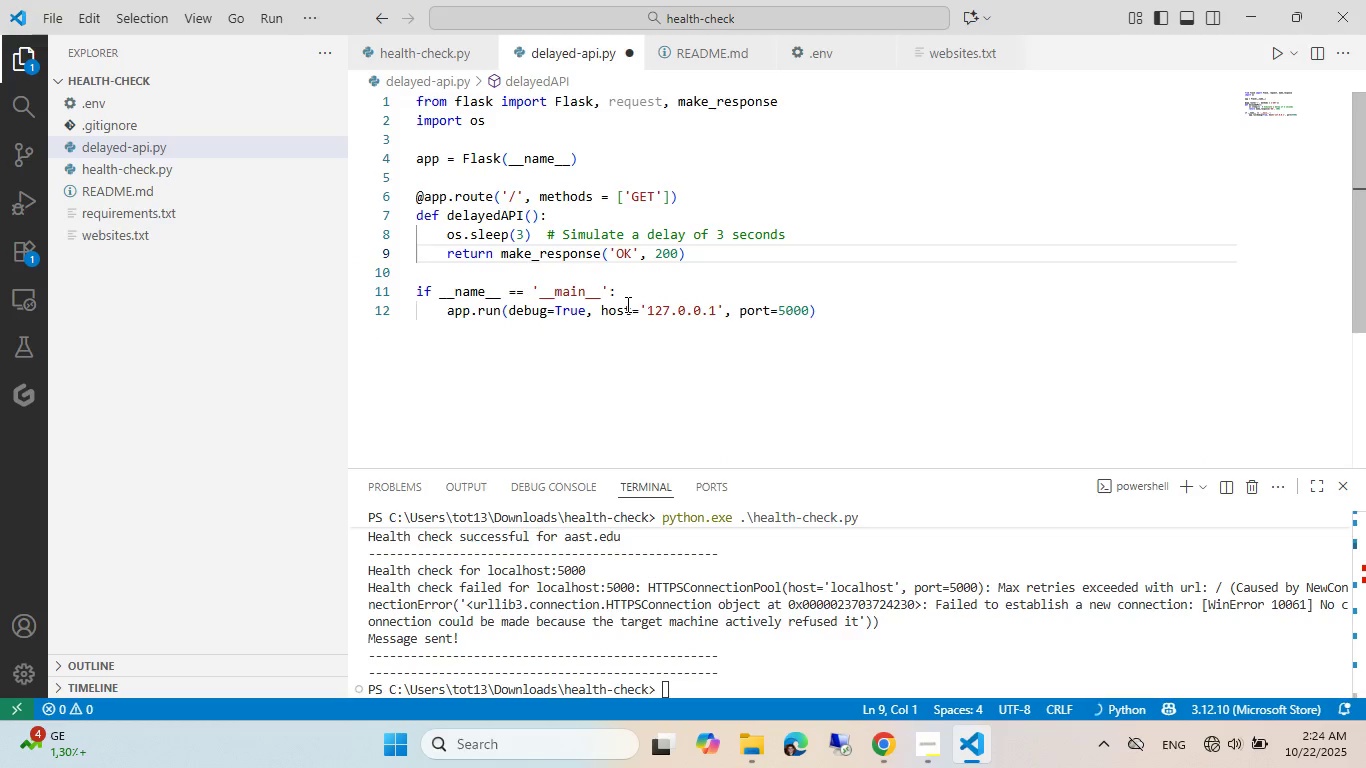 
type(pyth)
key(Tab)
type( del)
key(Tab)
 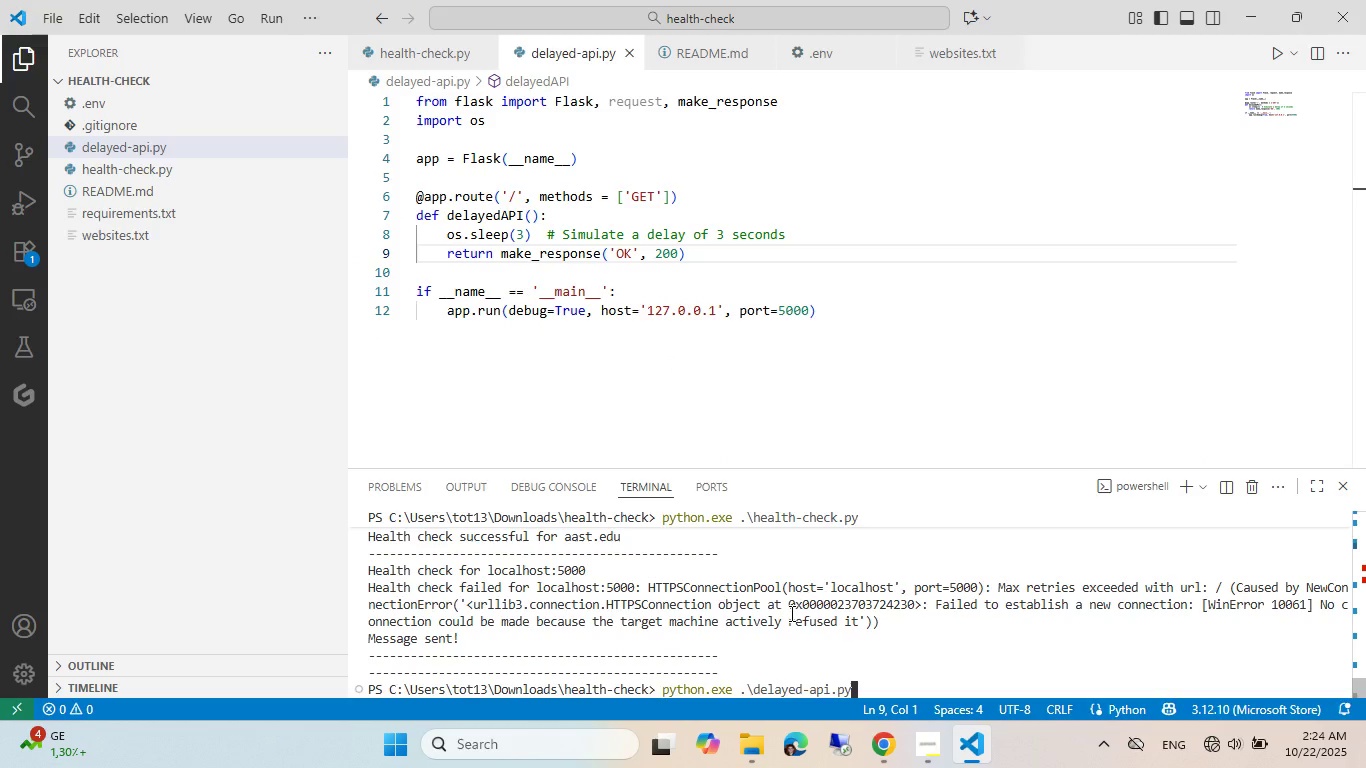 
key(Enter)
 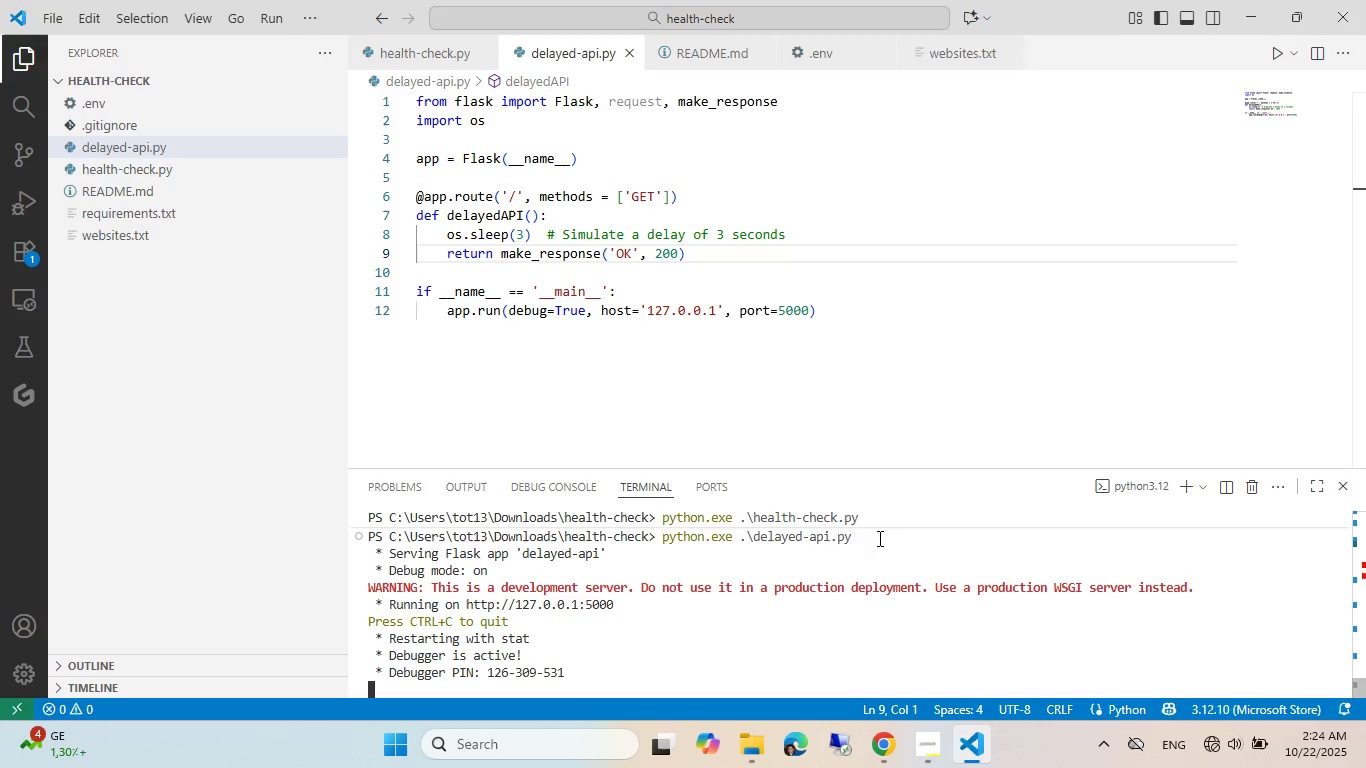 
wait(5.41)
 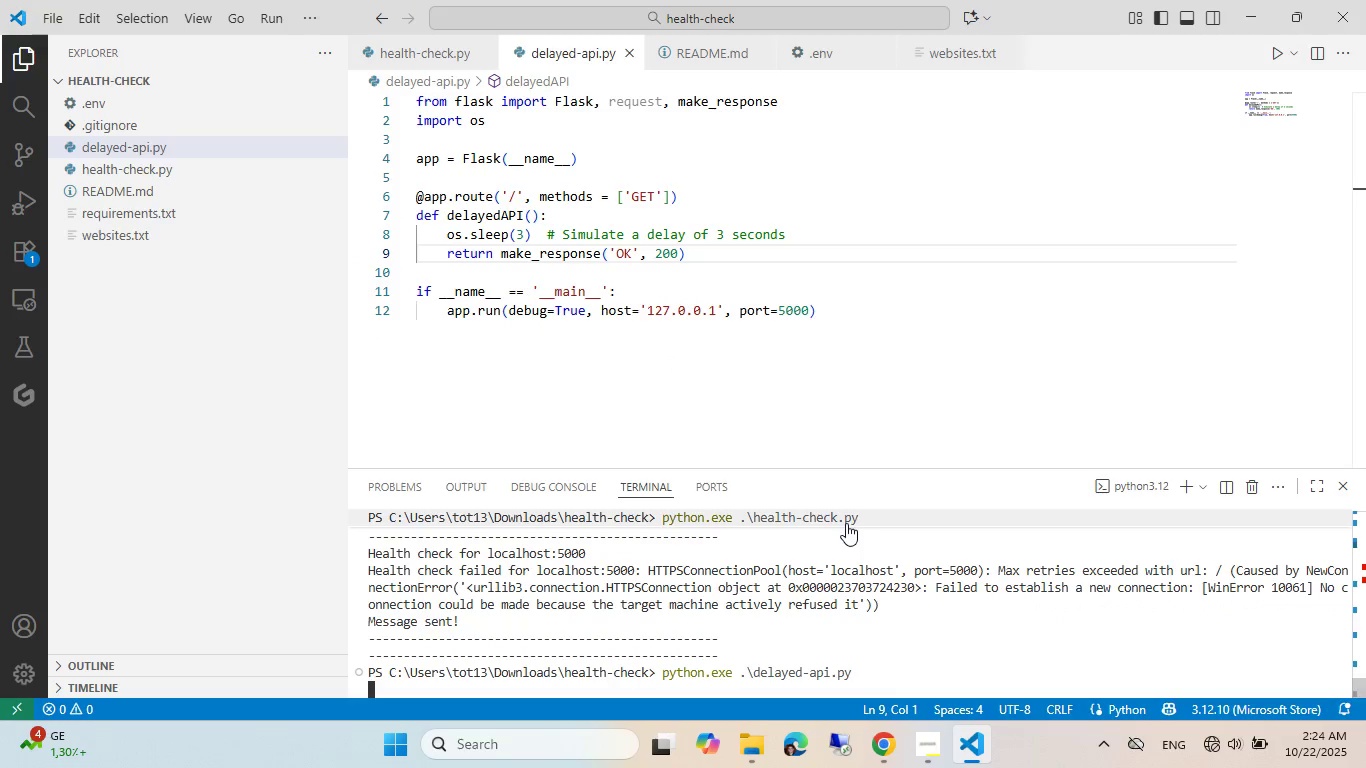 
left_click([885, 755])
 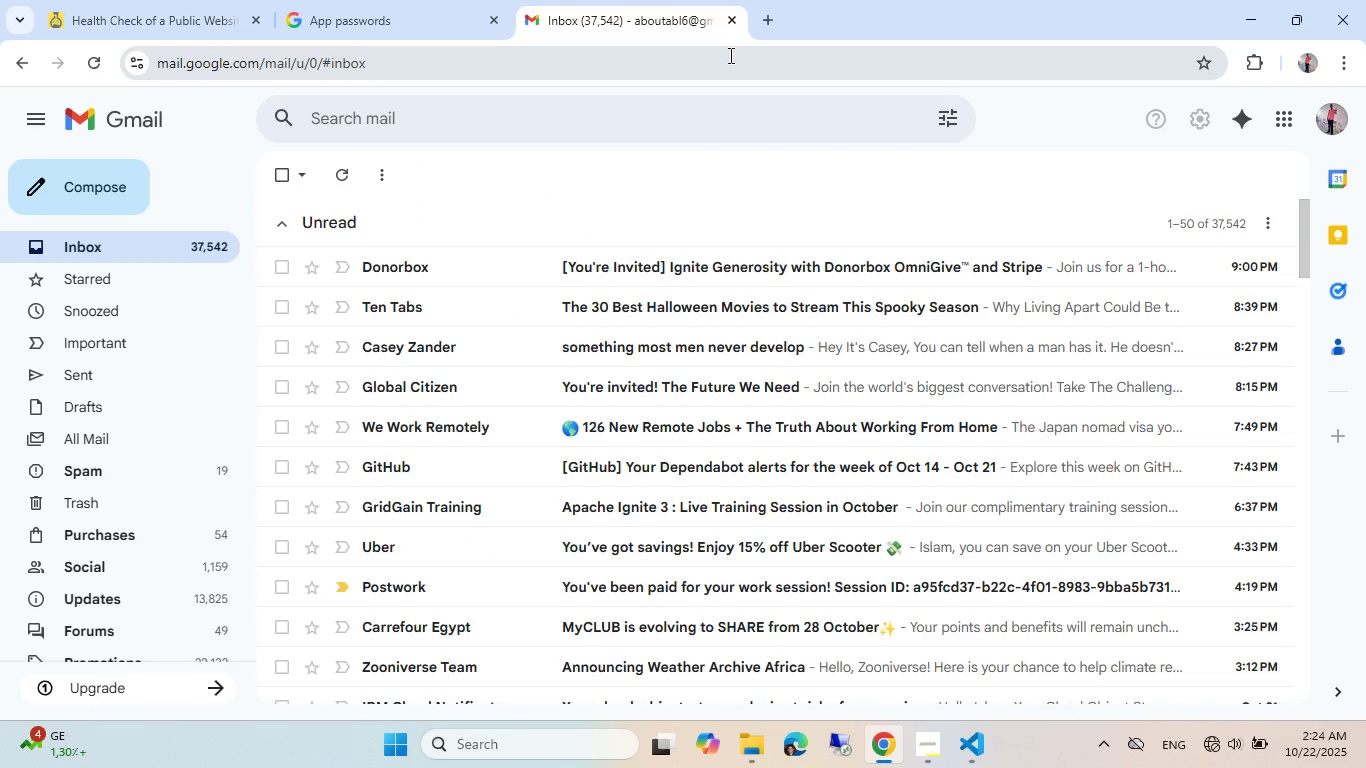 
left_click([729, 55])
 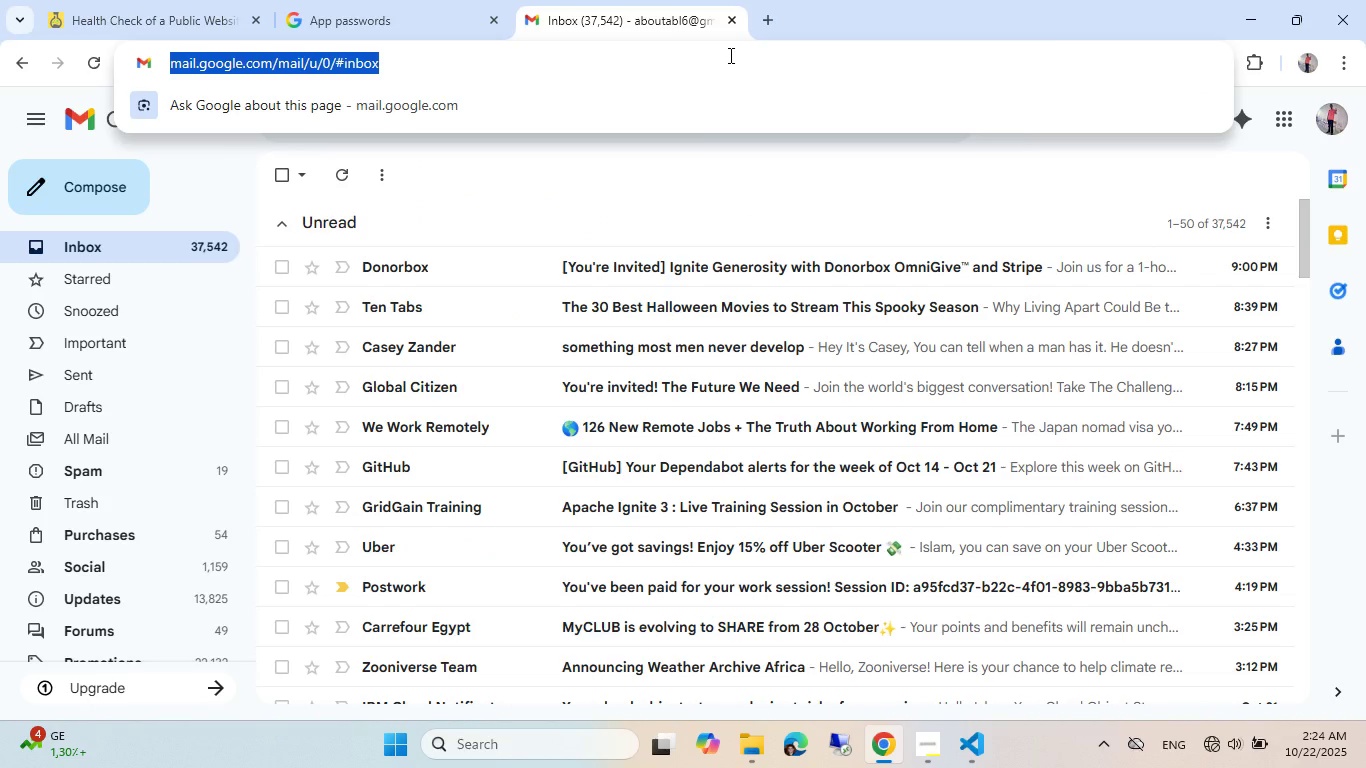 
type(delayed )
key(Backspace)
 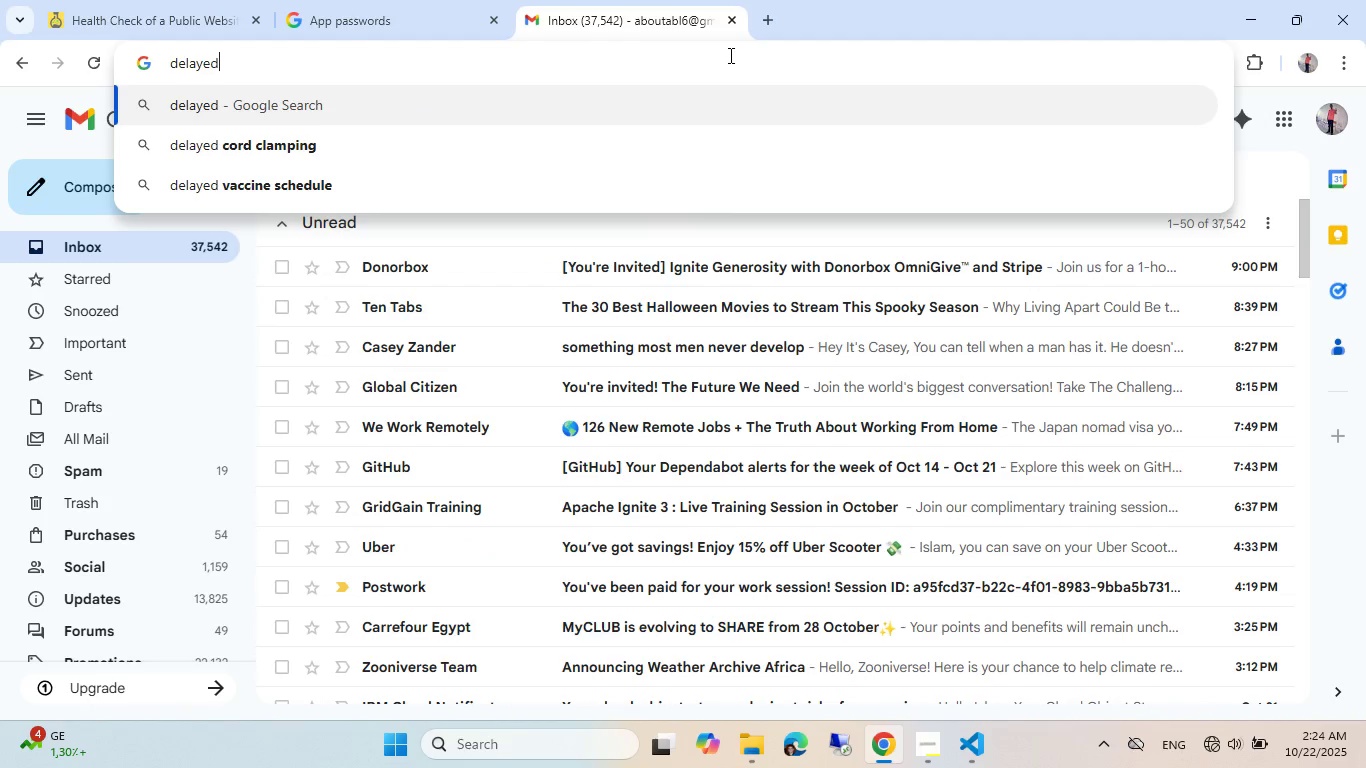 
key(Control+ControlLeft)
 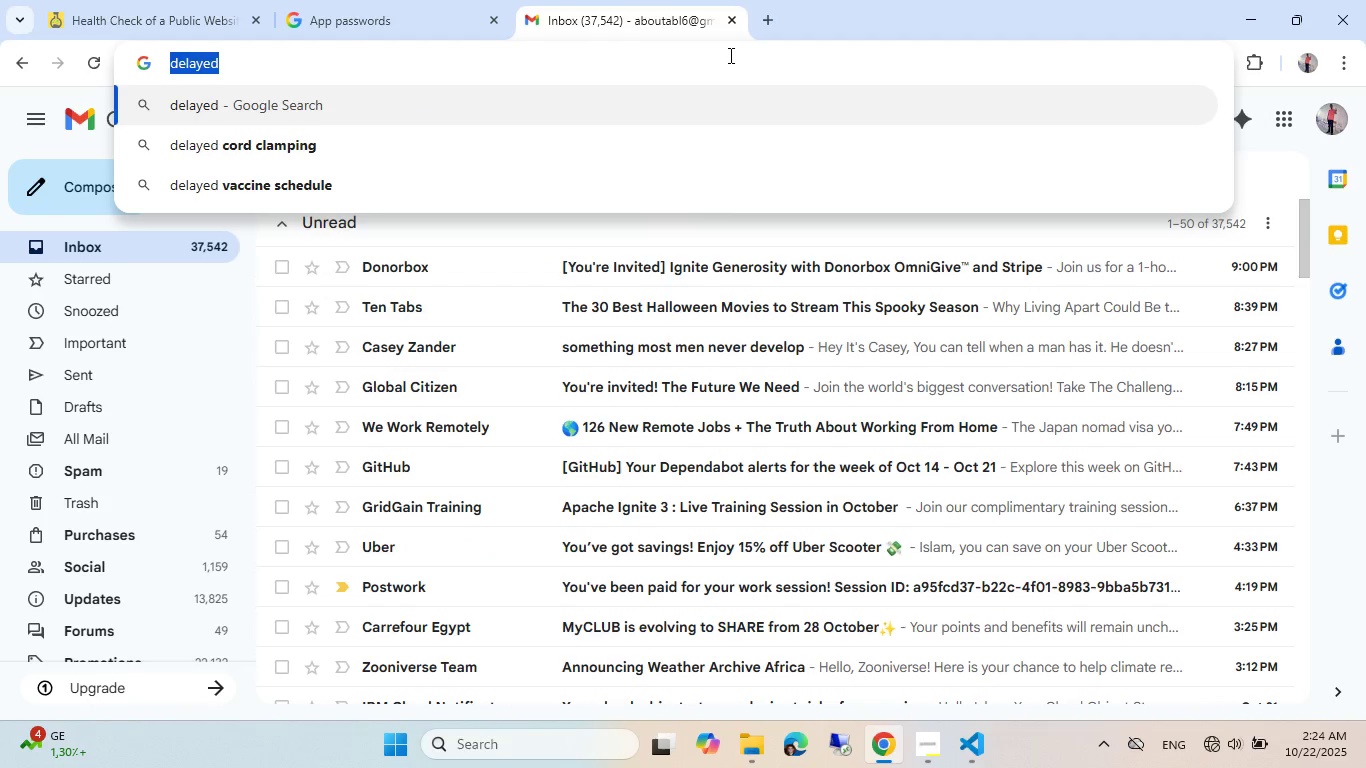 
key(Control+A)
 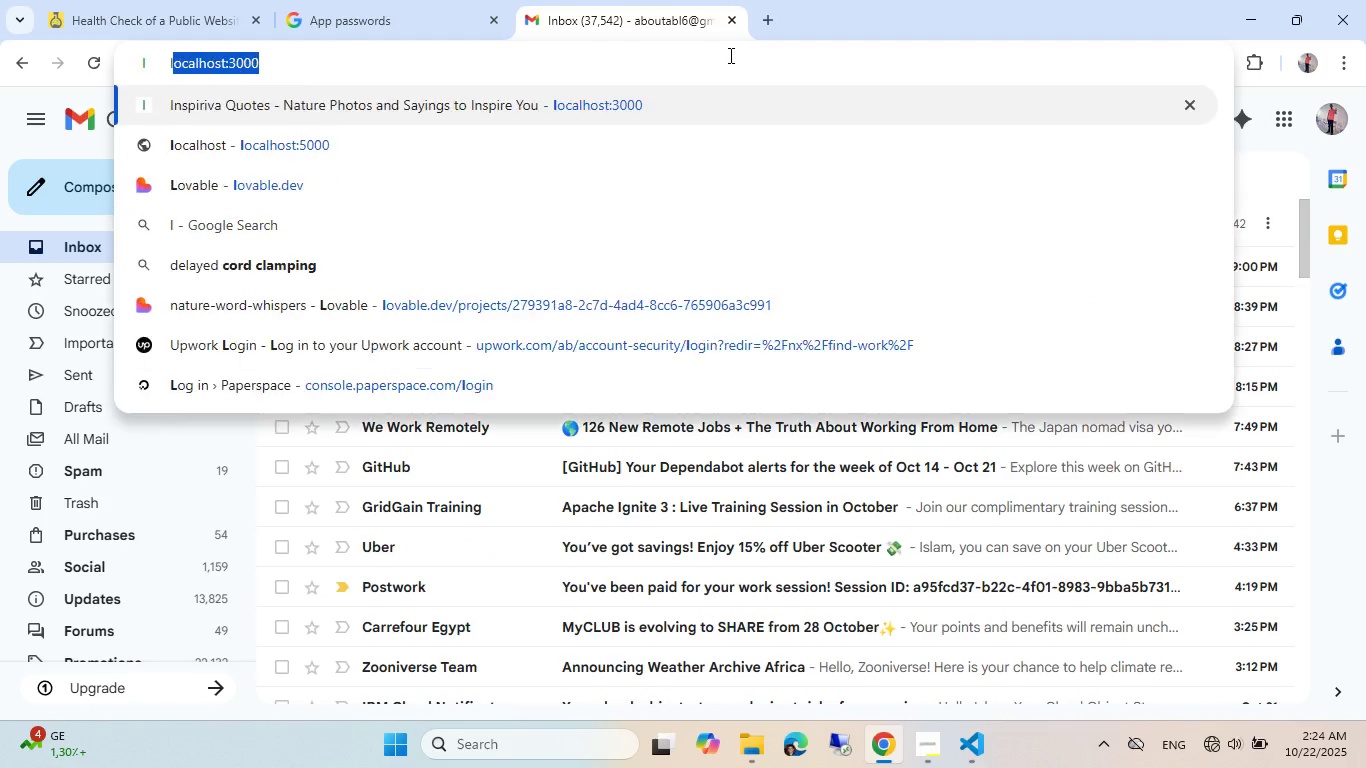 
type(local)
 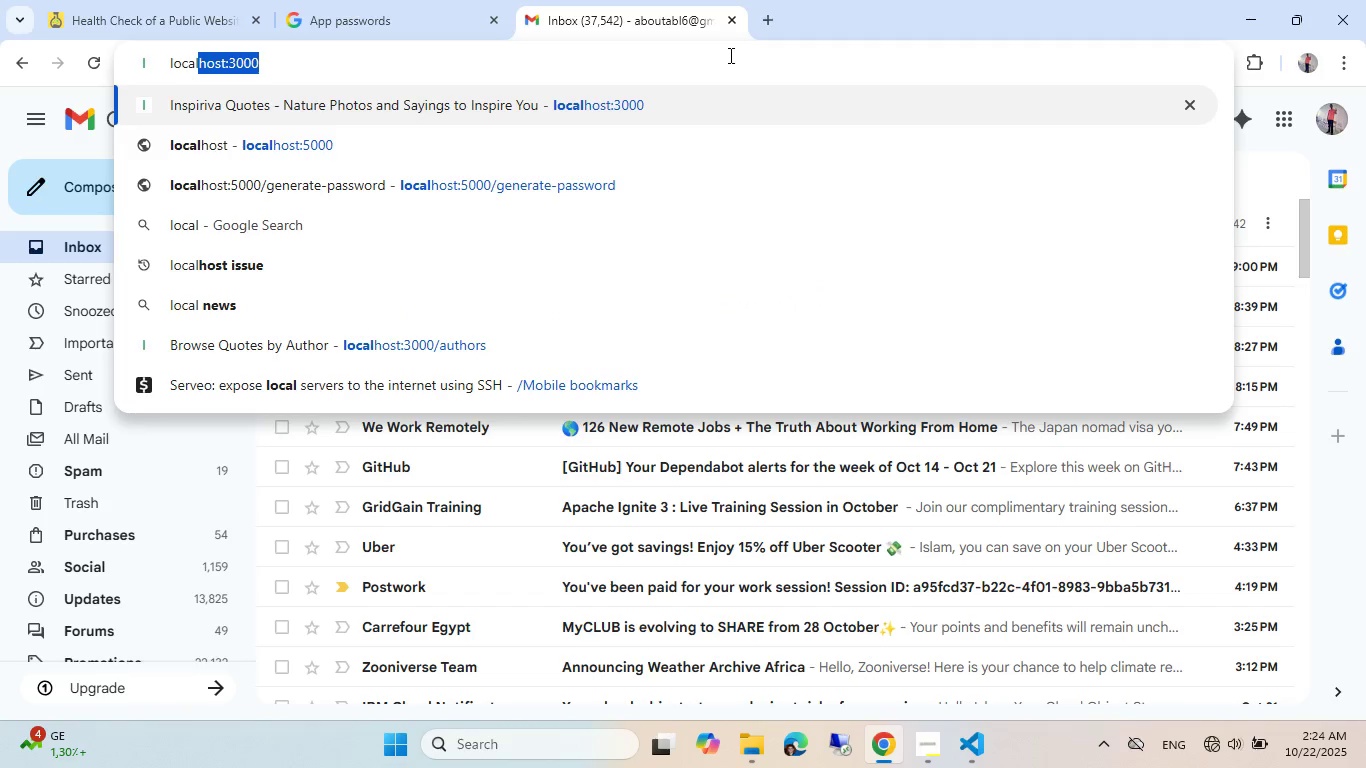 
key(Alt+AltLeft)
 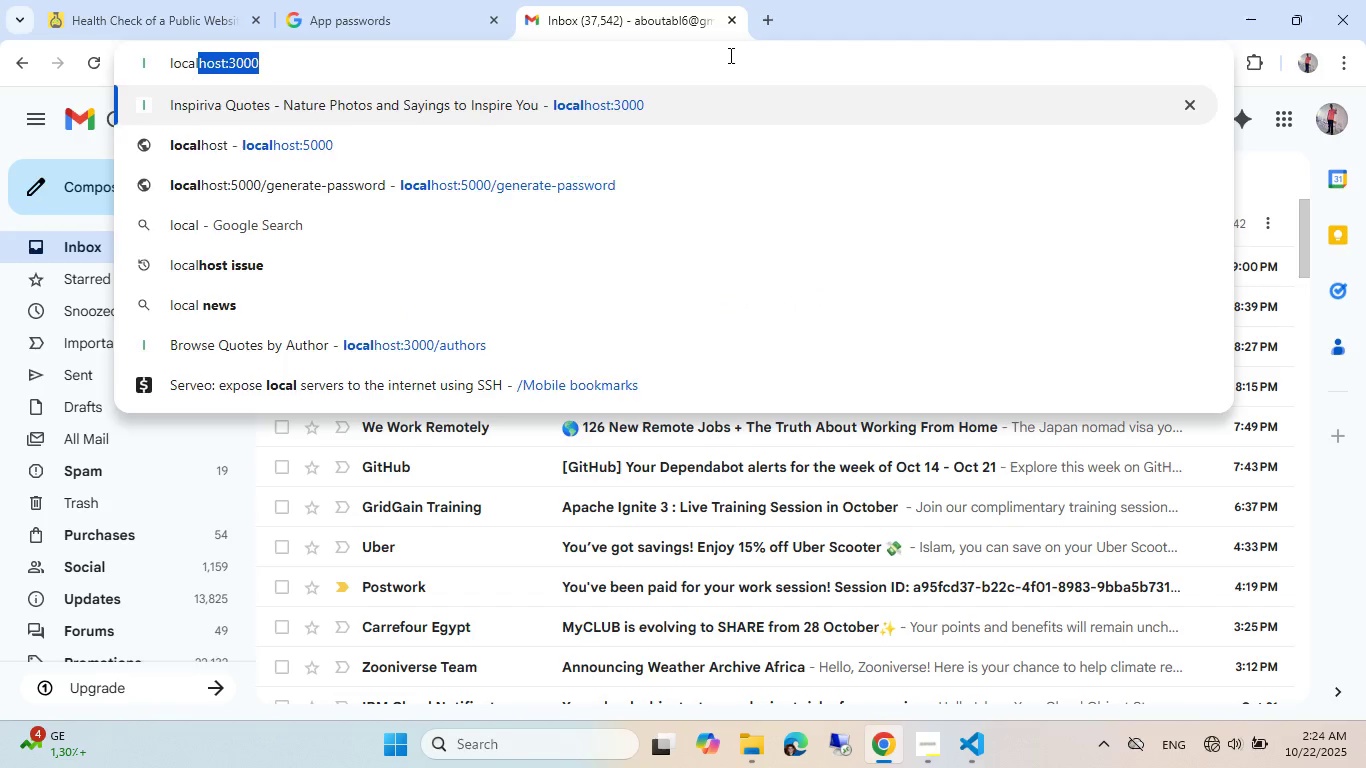 
key(Alt+Tab)
 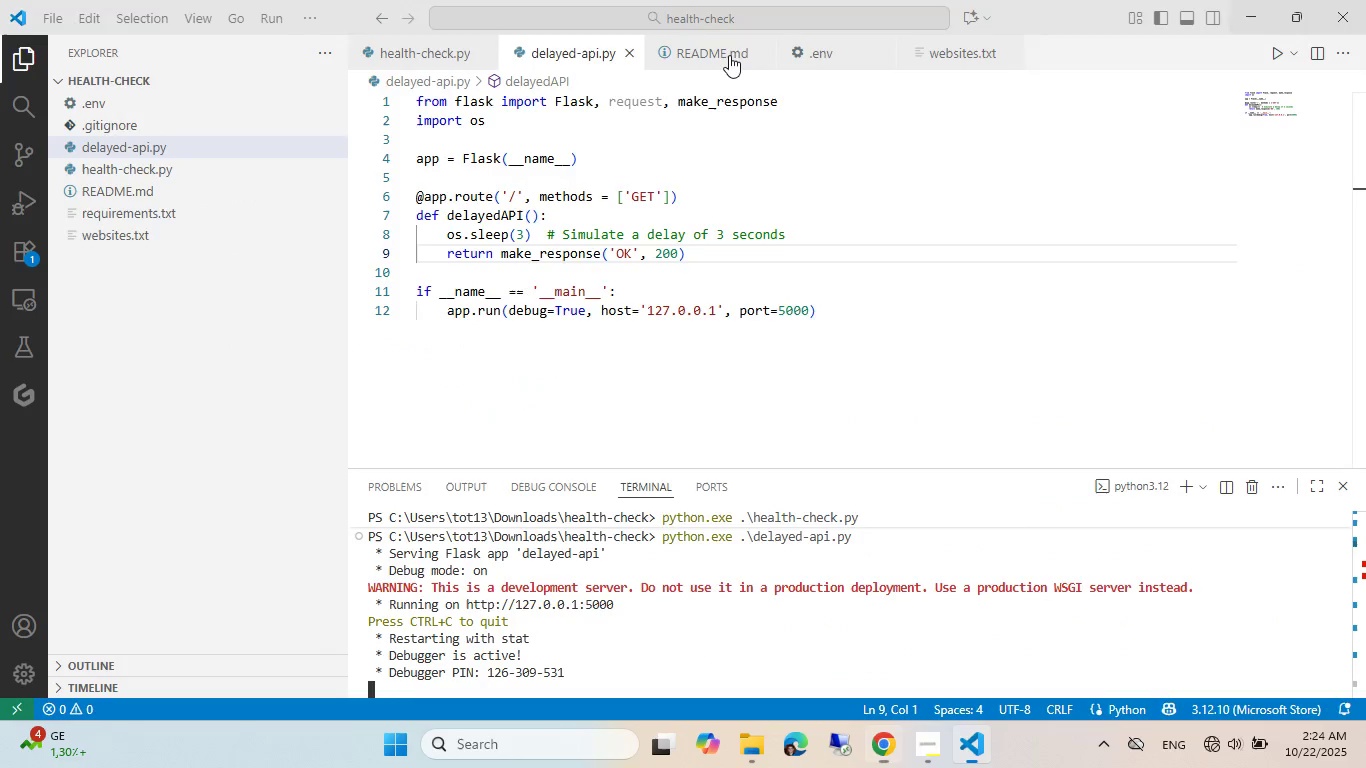 
key(Alt+AltLeft)
 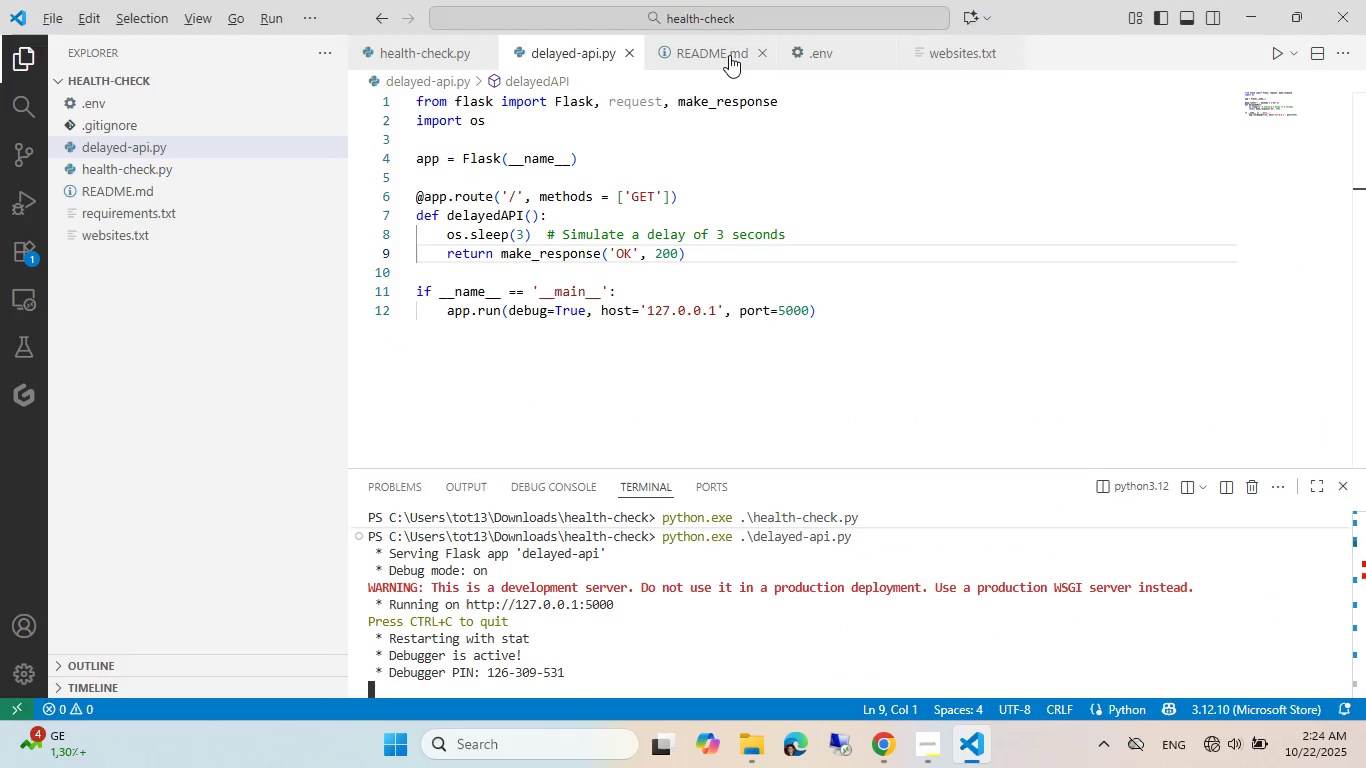 
key(Alt+Tab)
 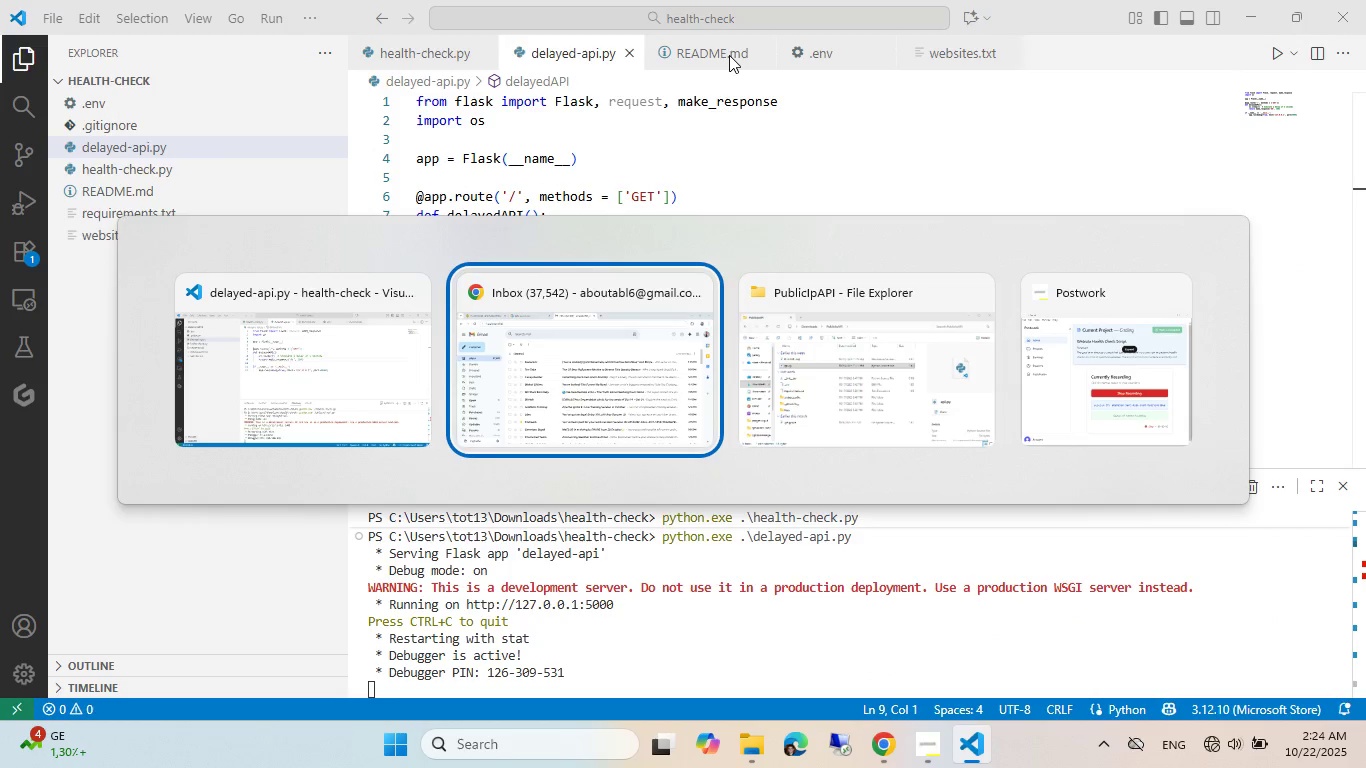 
key(Alt+Enter)
 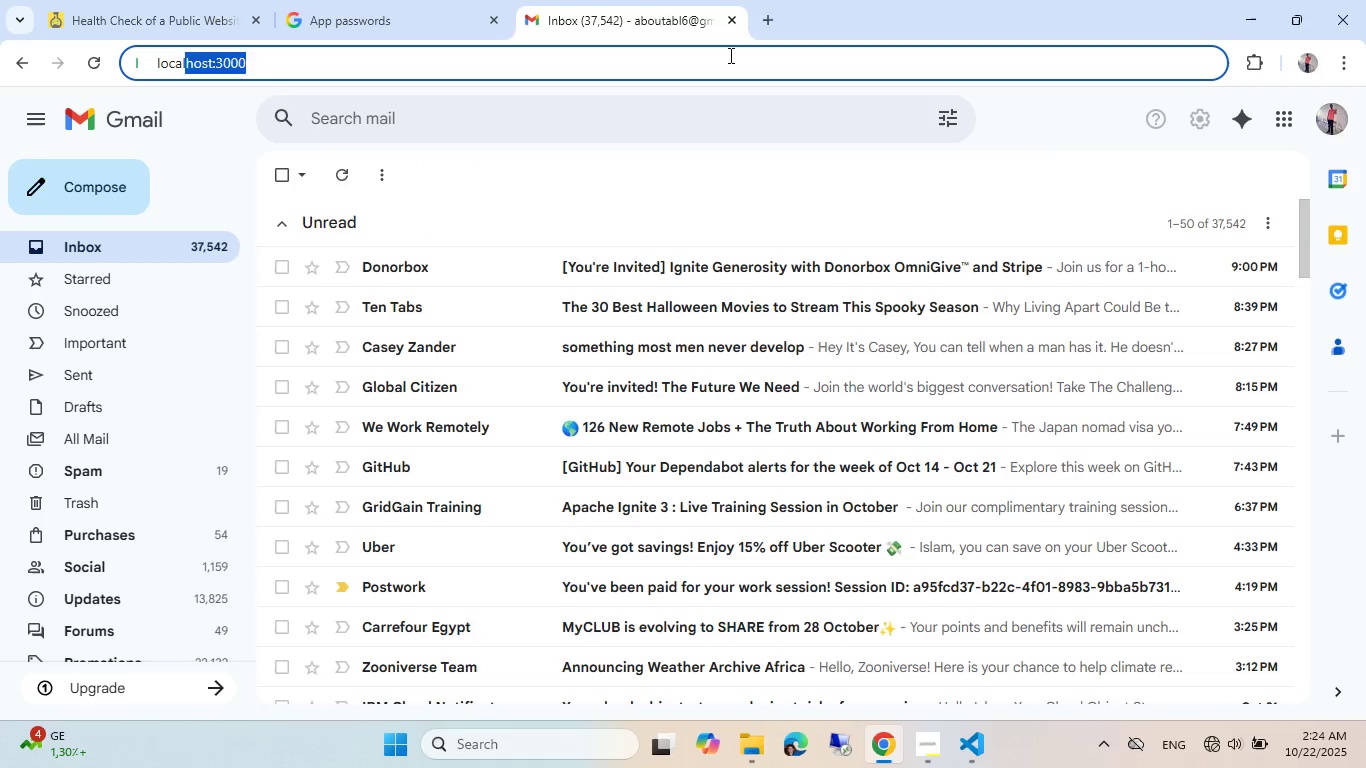 
key(Alt+ArrowRight)
 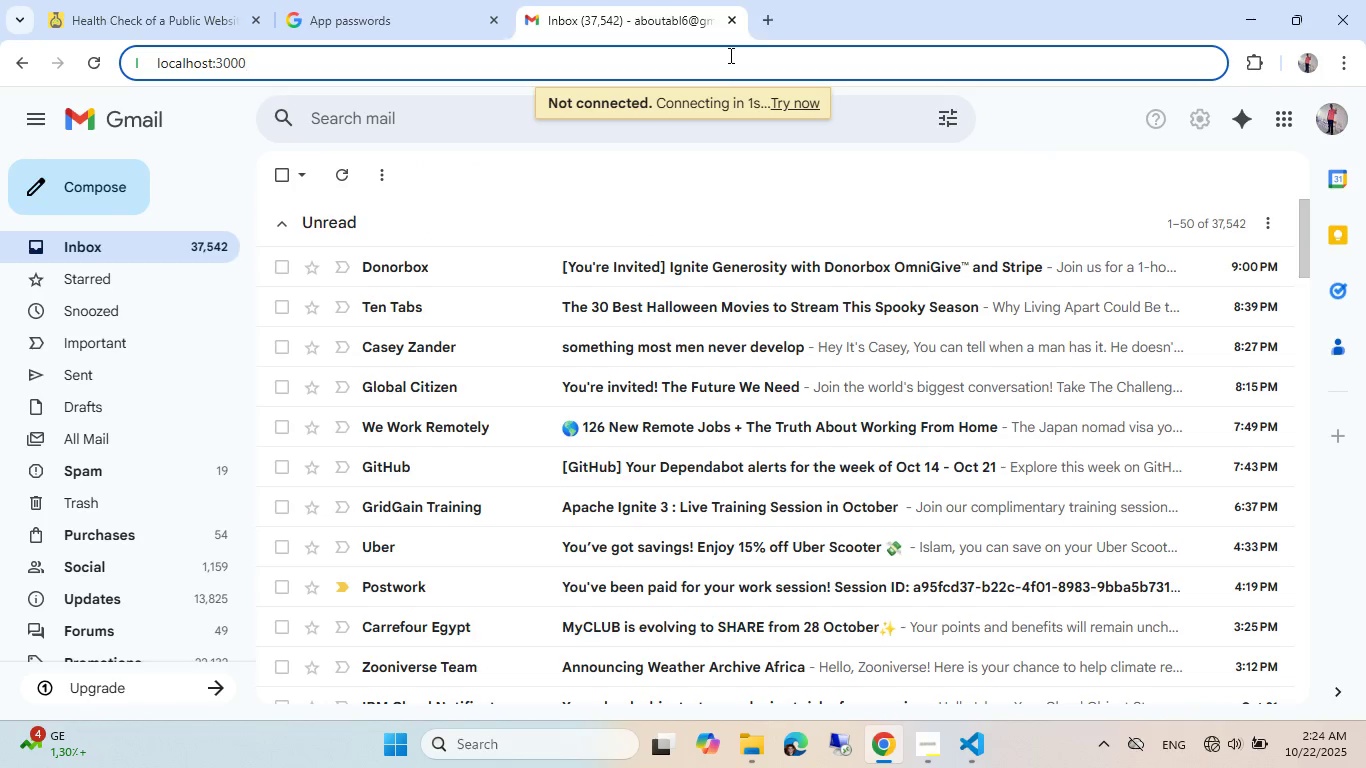 
key(Alt+Equal)
 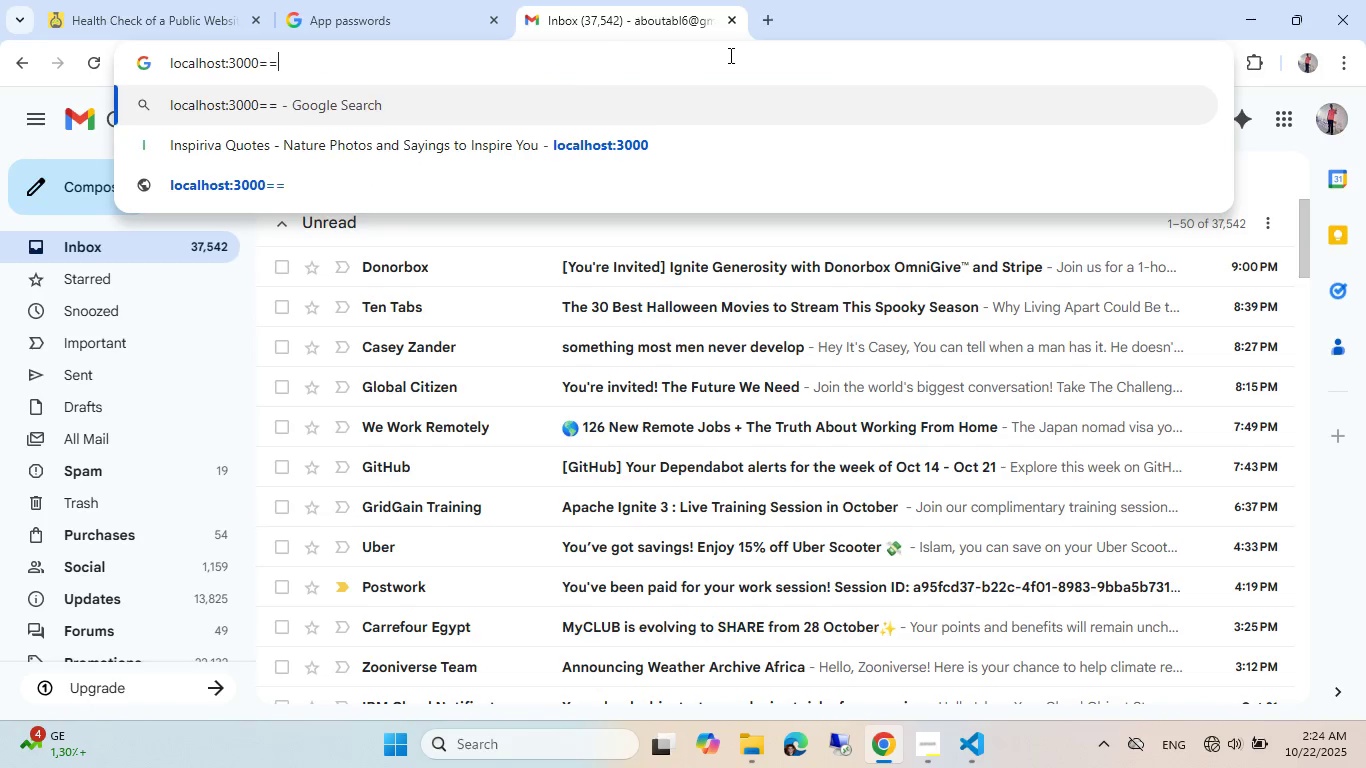 
key(Equal)
 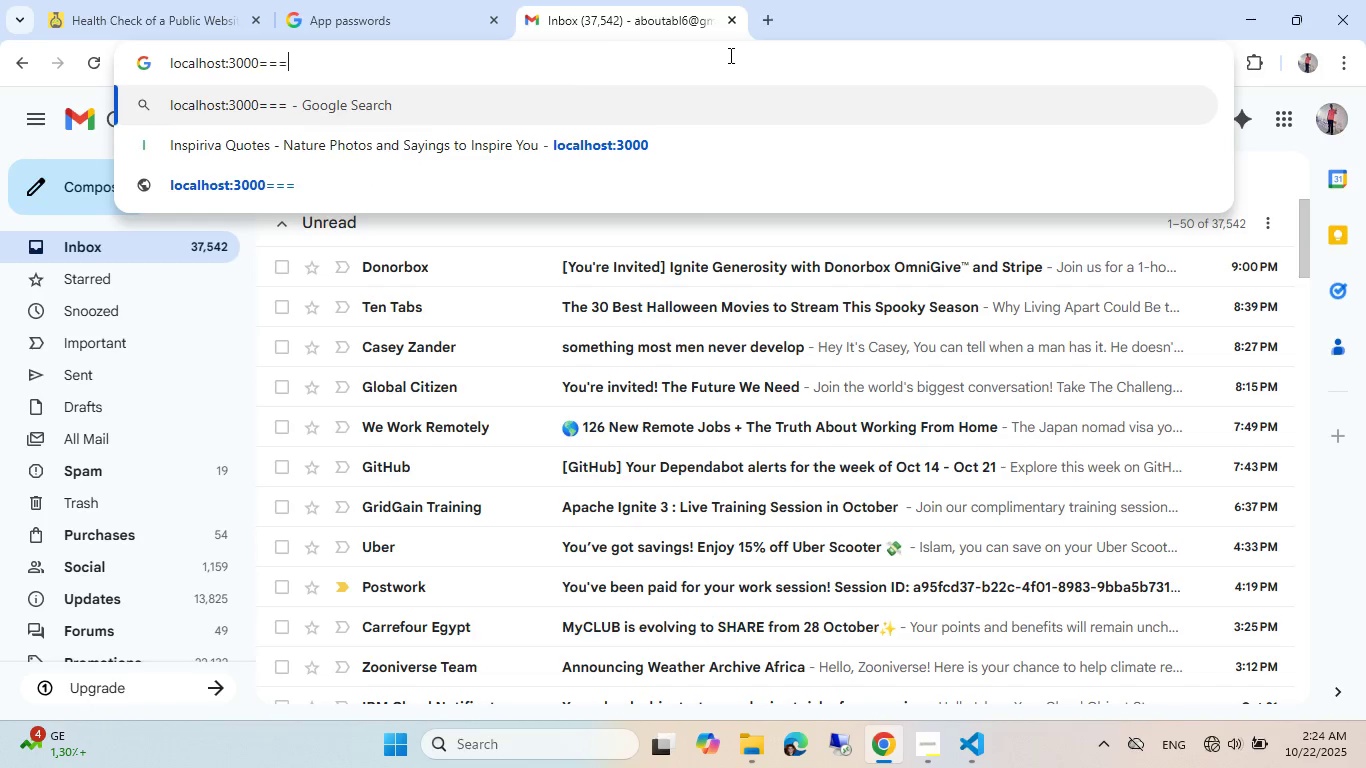 
key(Equal)
 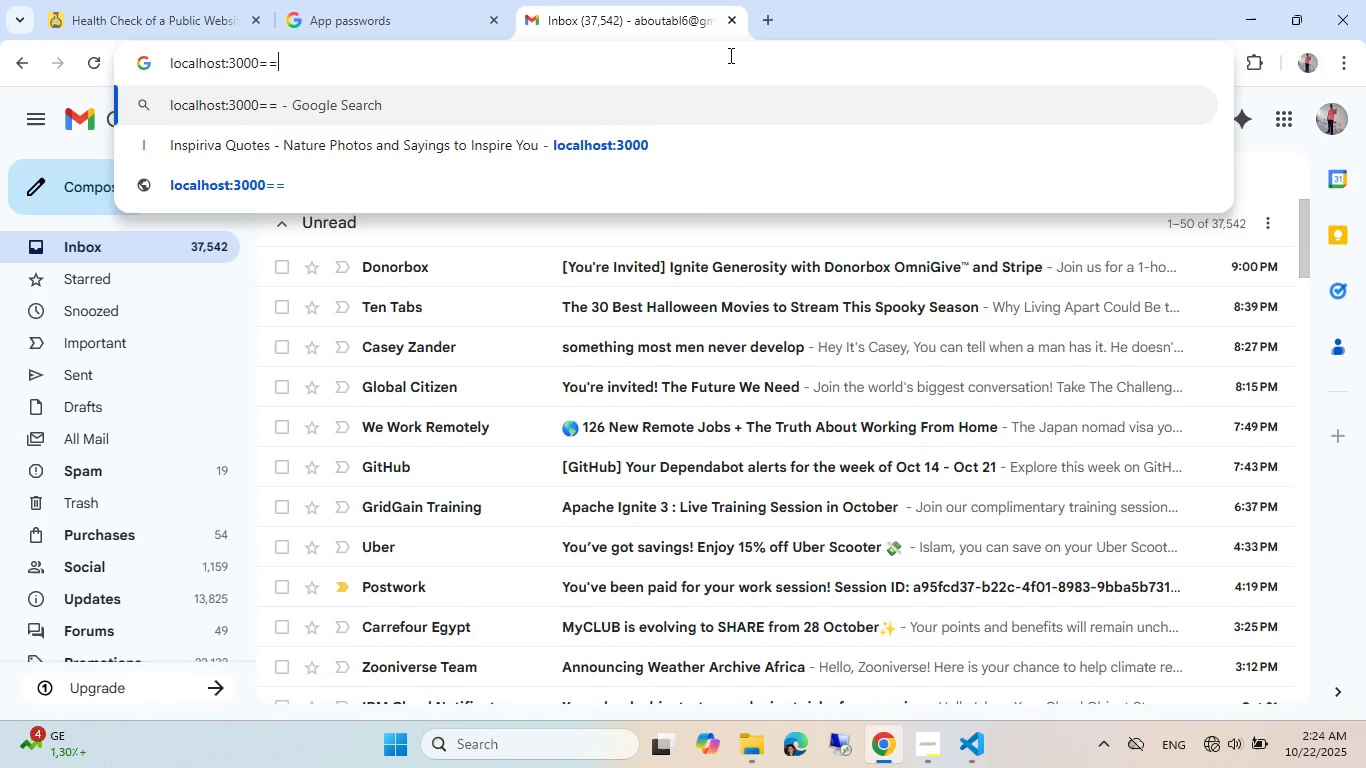 
key(Backspace)
 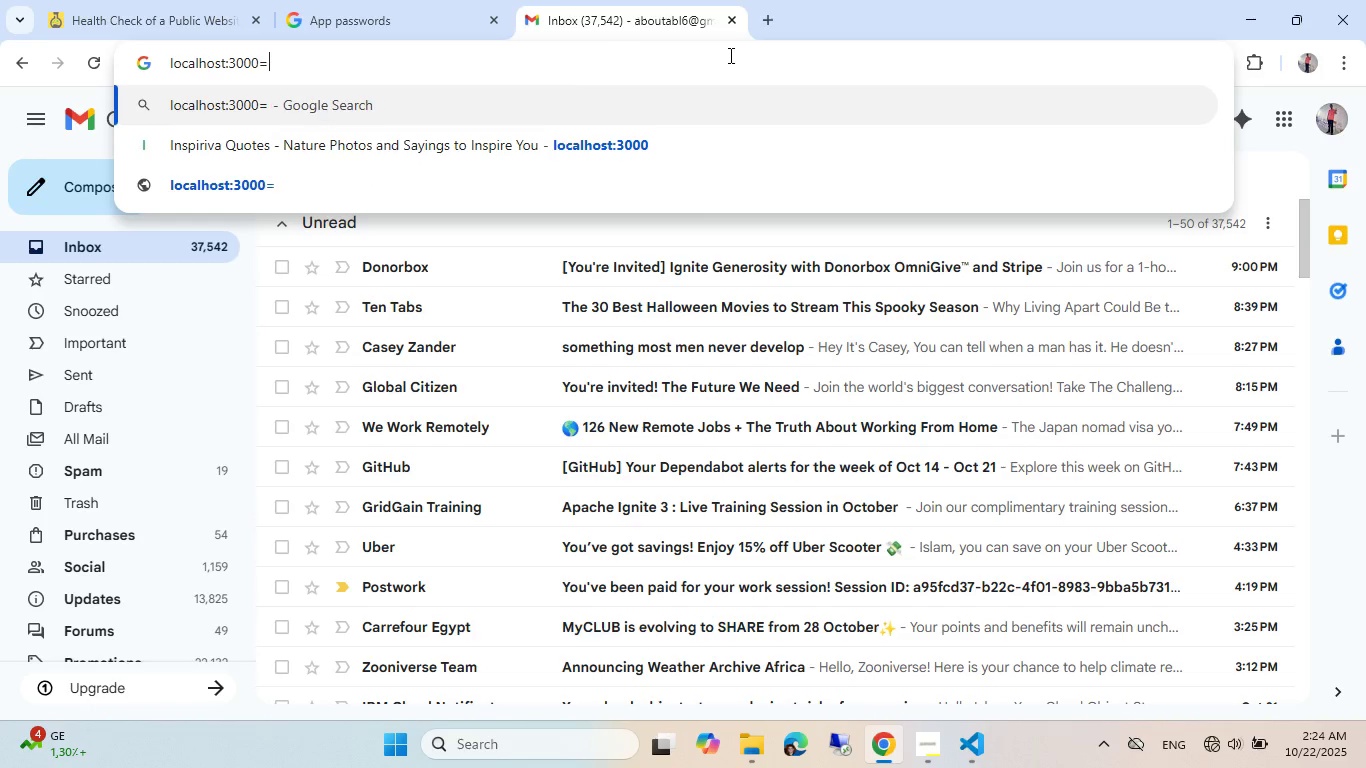 
key(Backspace)
 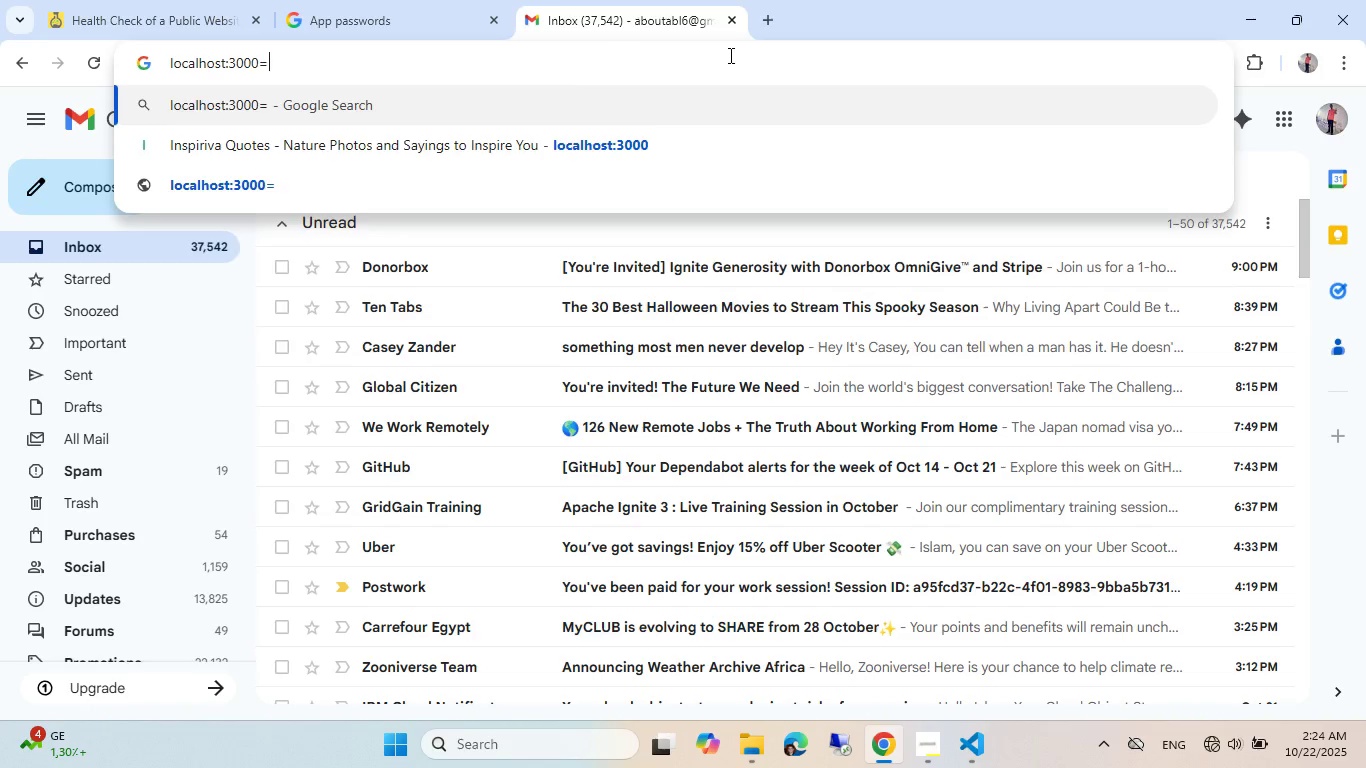 
key(Backspace)
 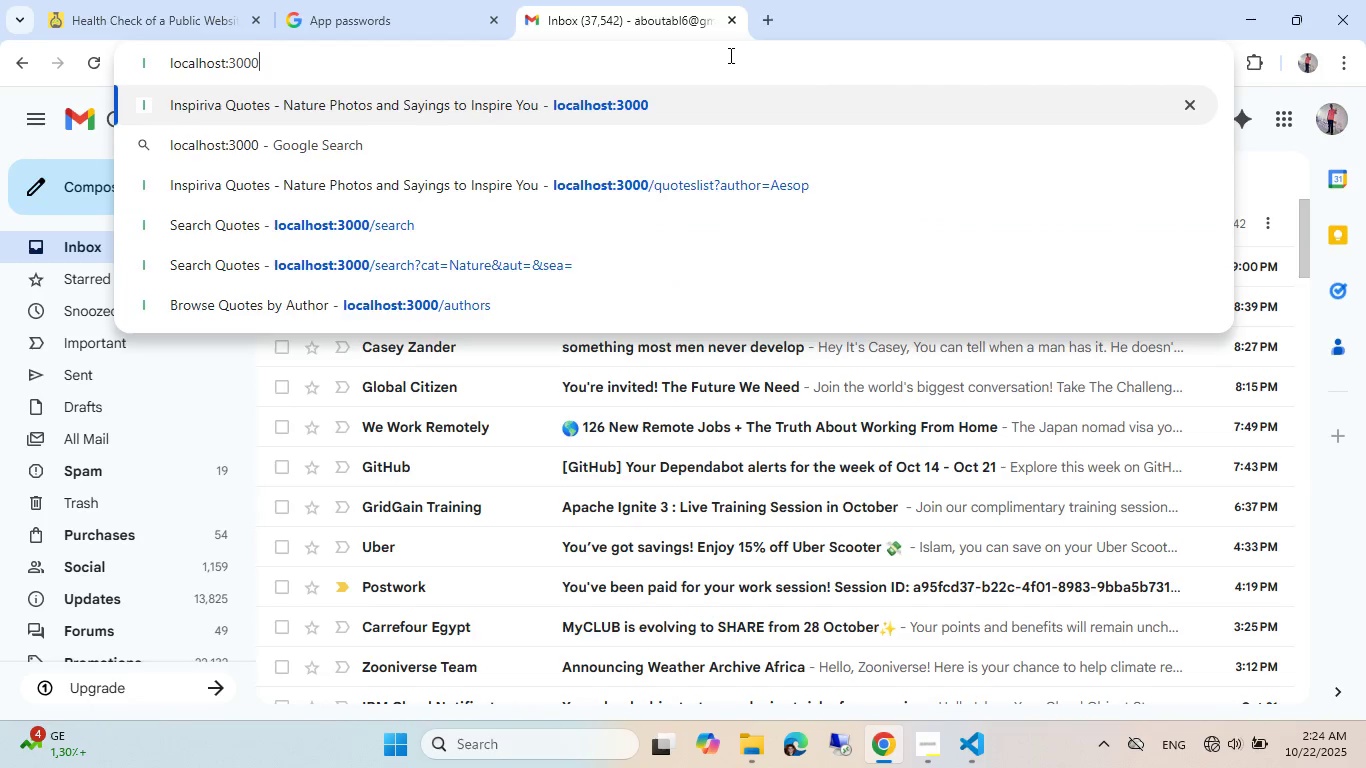 
key(Backspace)
 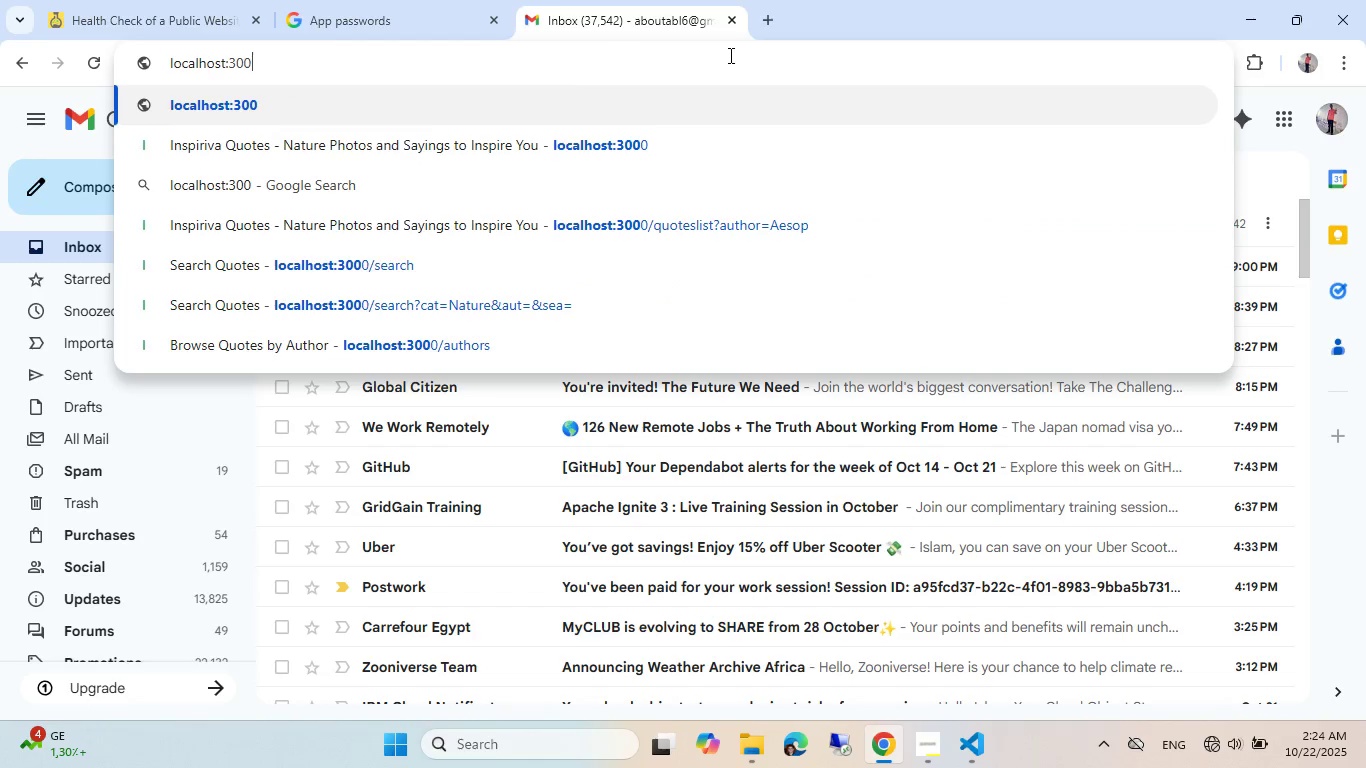 
key(Backspace)
 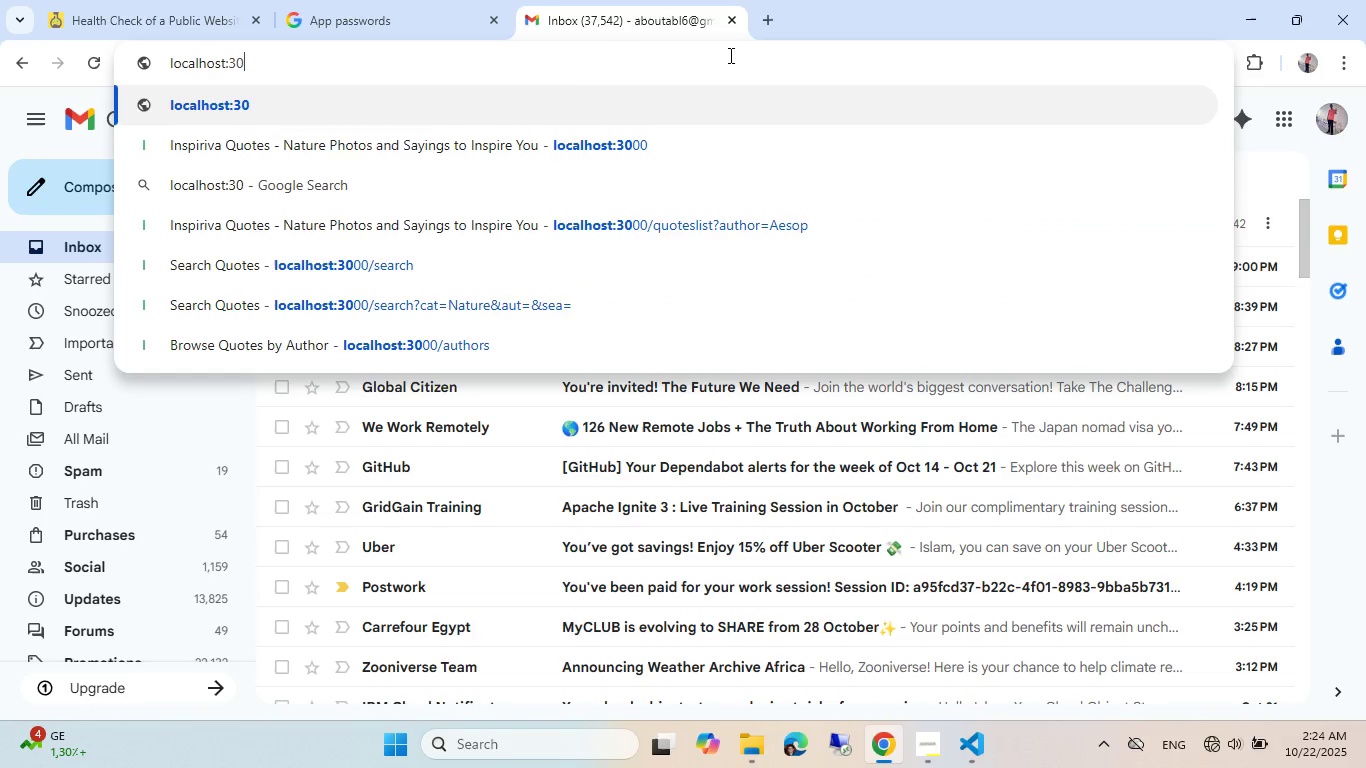 
key(Backspace)
 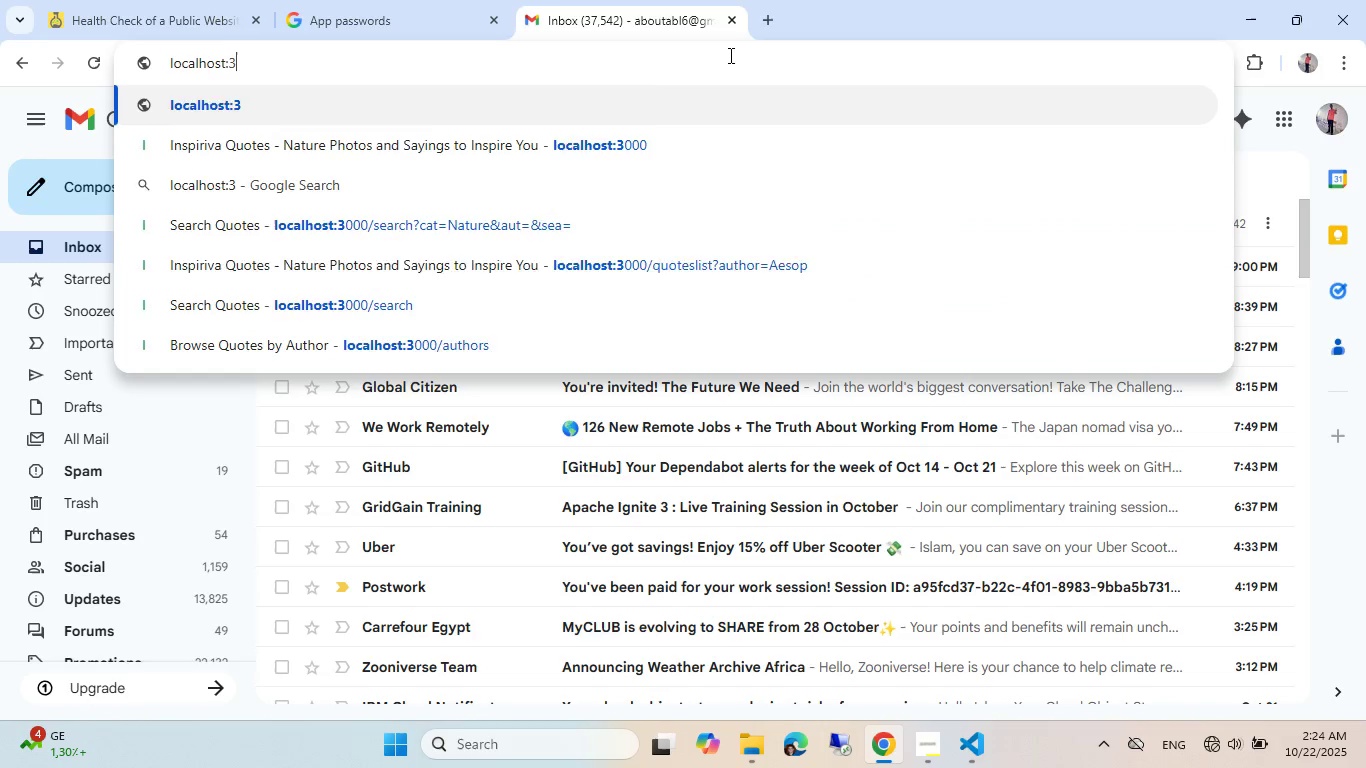 
key(Backspace)
 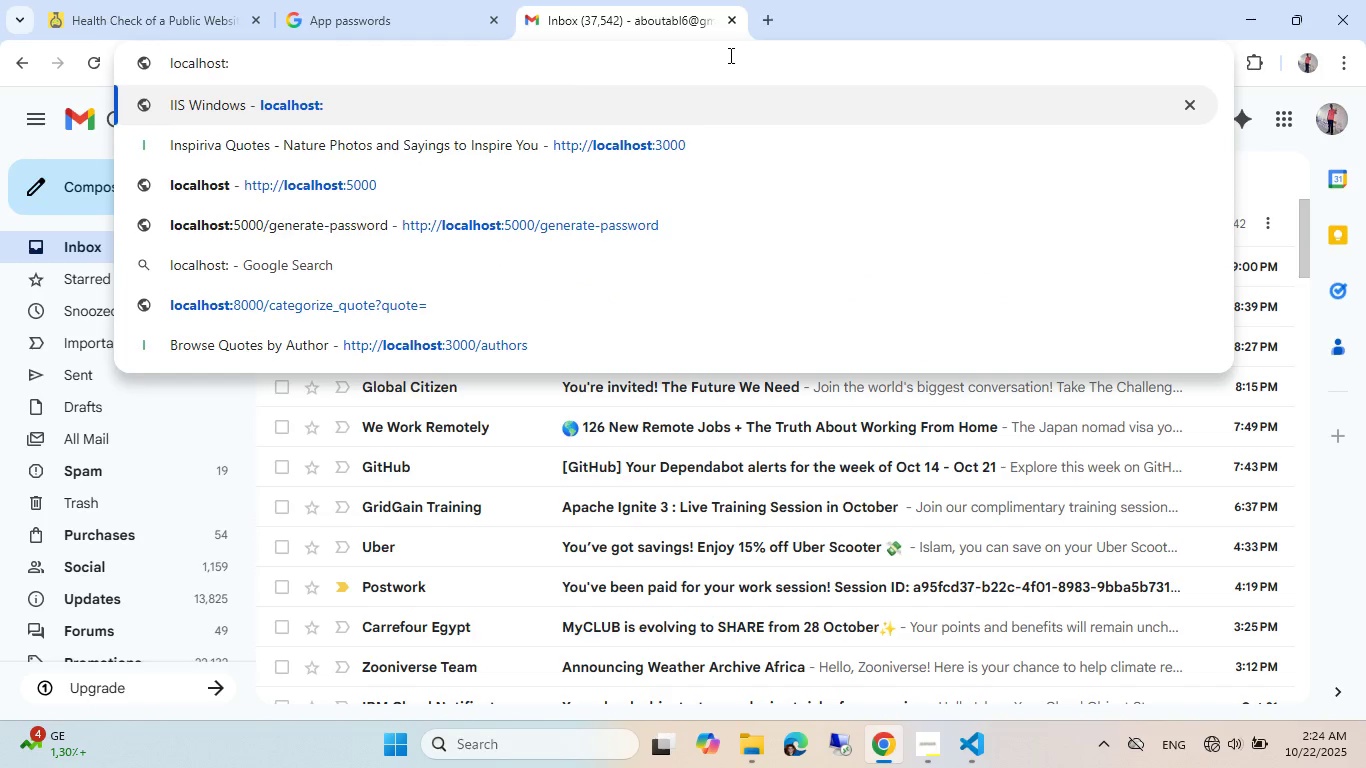 
key(Numpad5)
 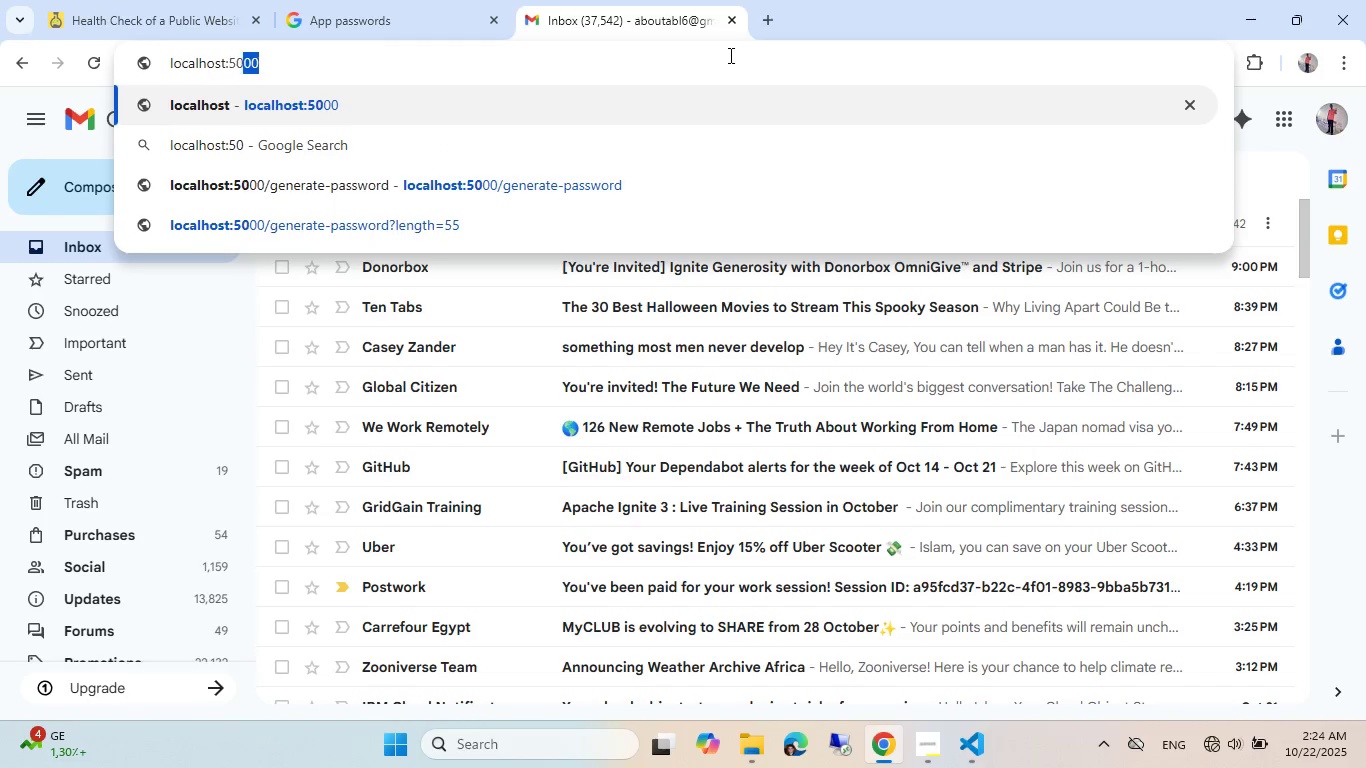 
key(Numpad0)
 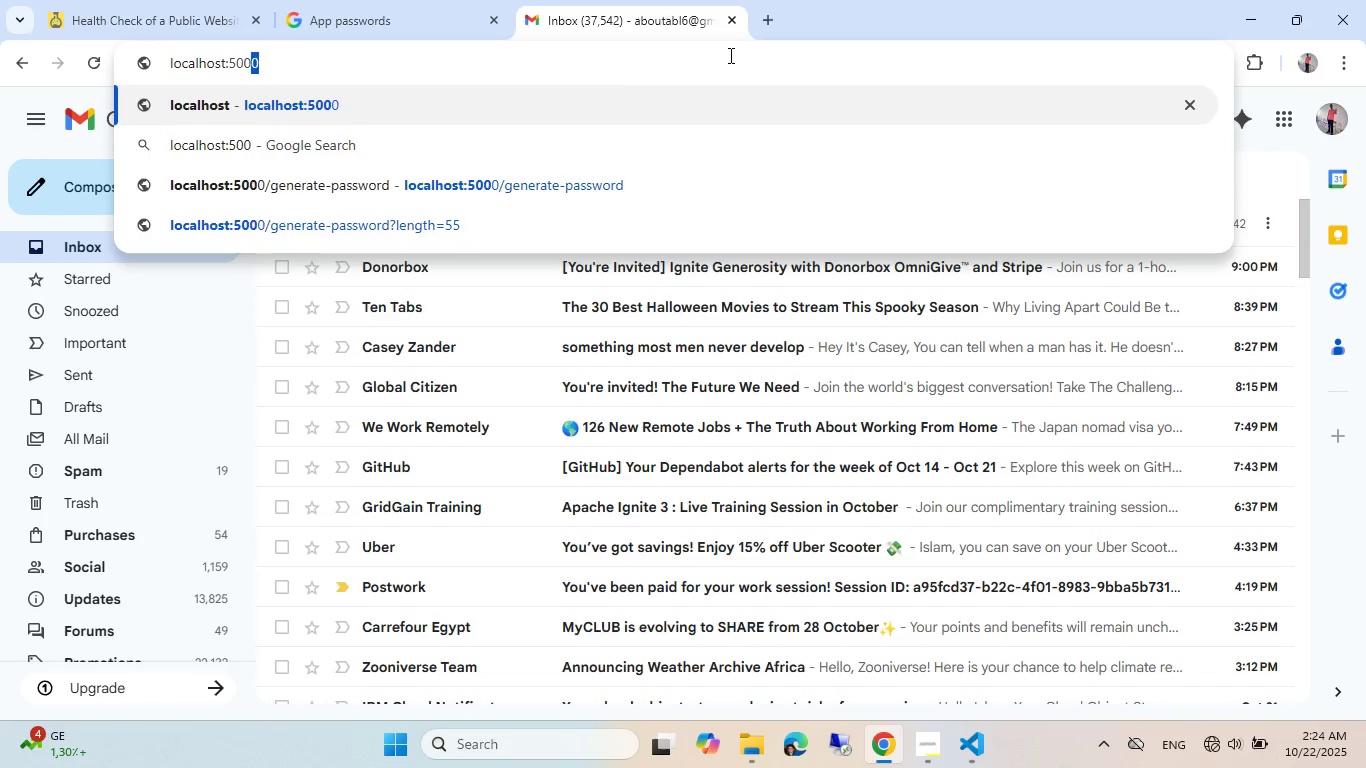 
key(Numpad0)
 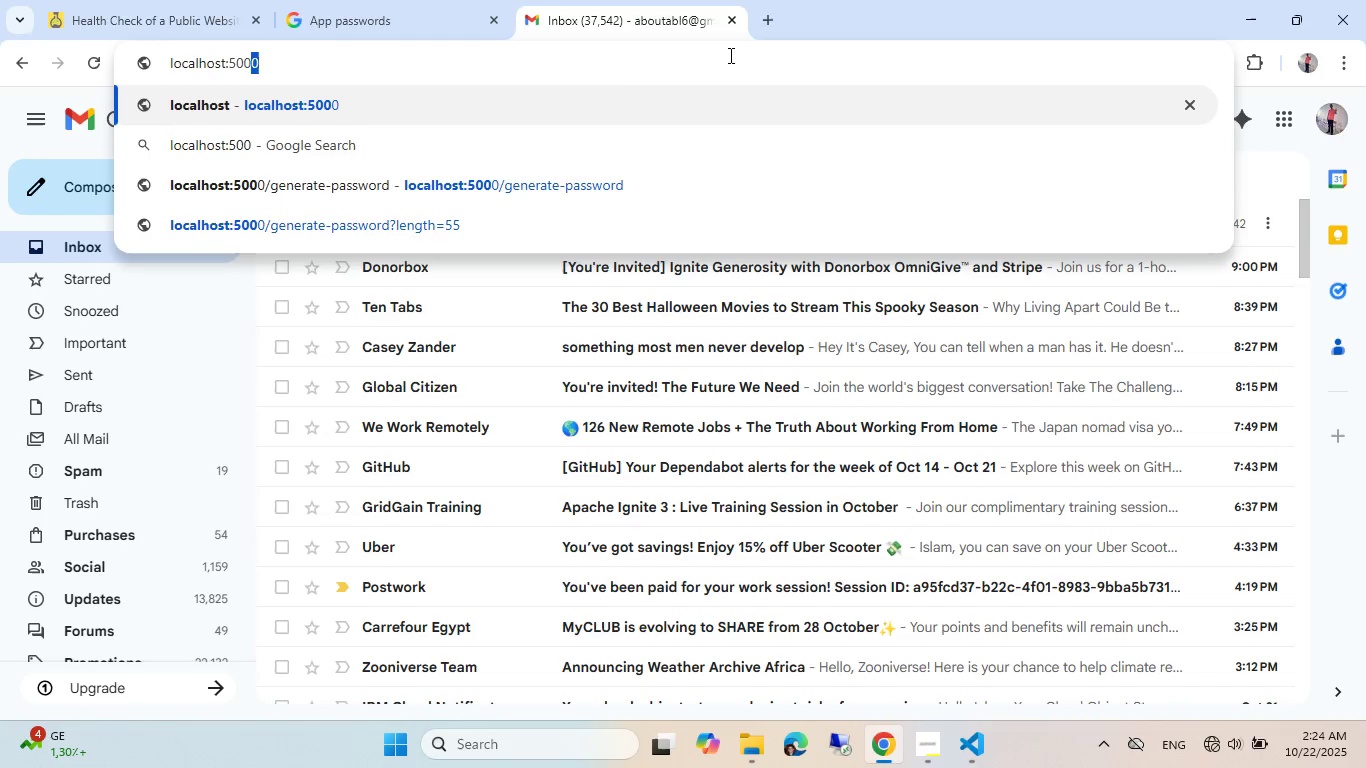 
key(Numpad0)
 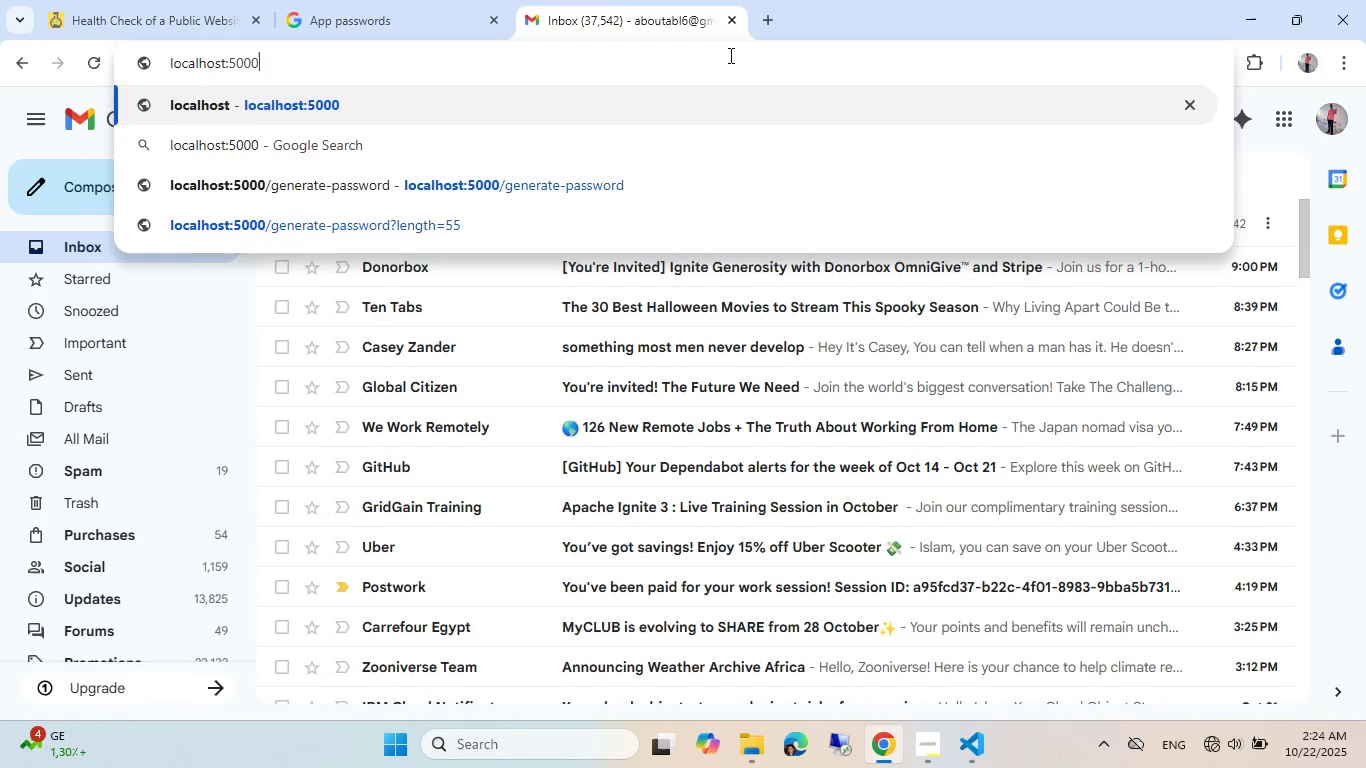 
key(NumpadEnter)
 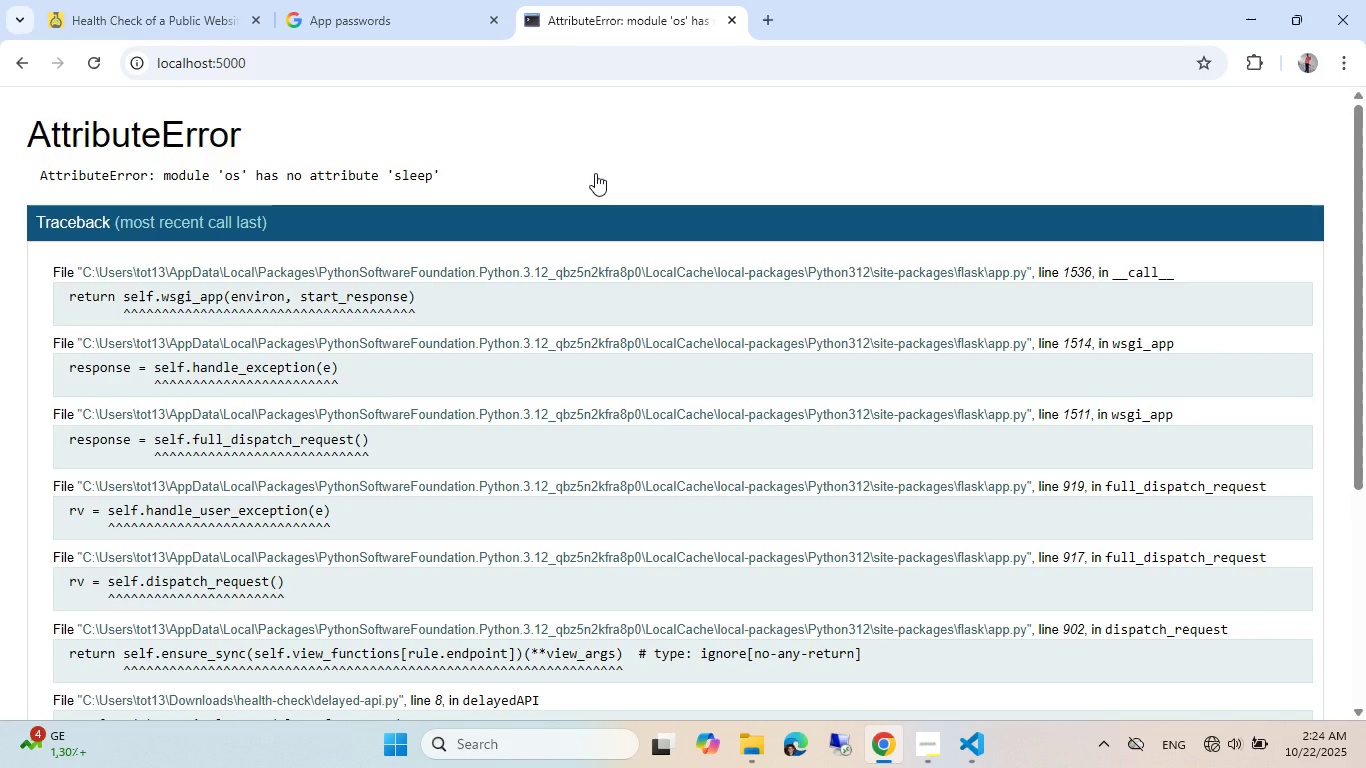 
wait(7.4)
 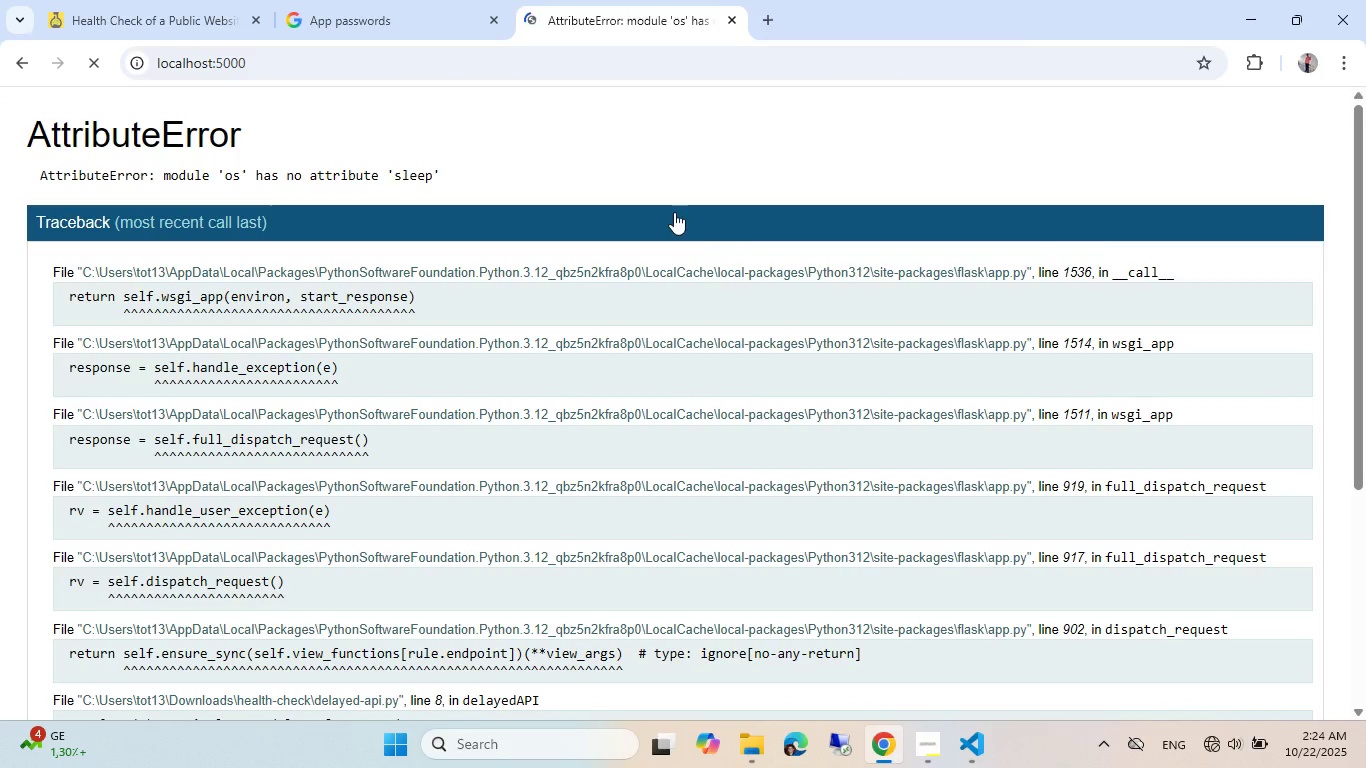 
left_click([773, 22])
 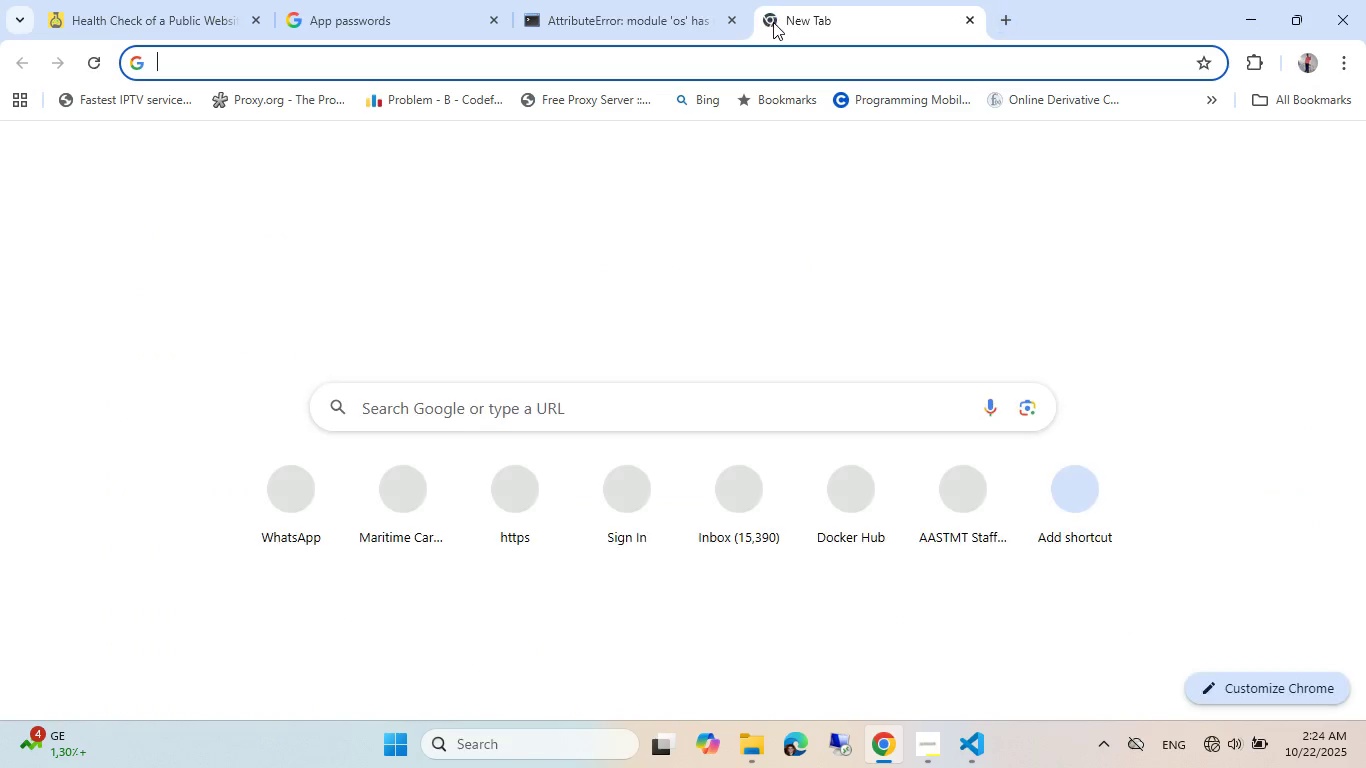 
type(python sleep)
 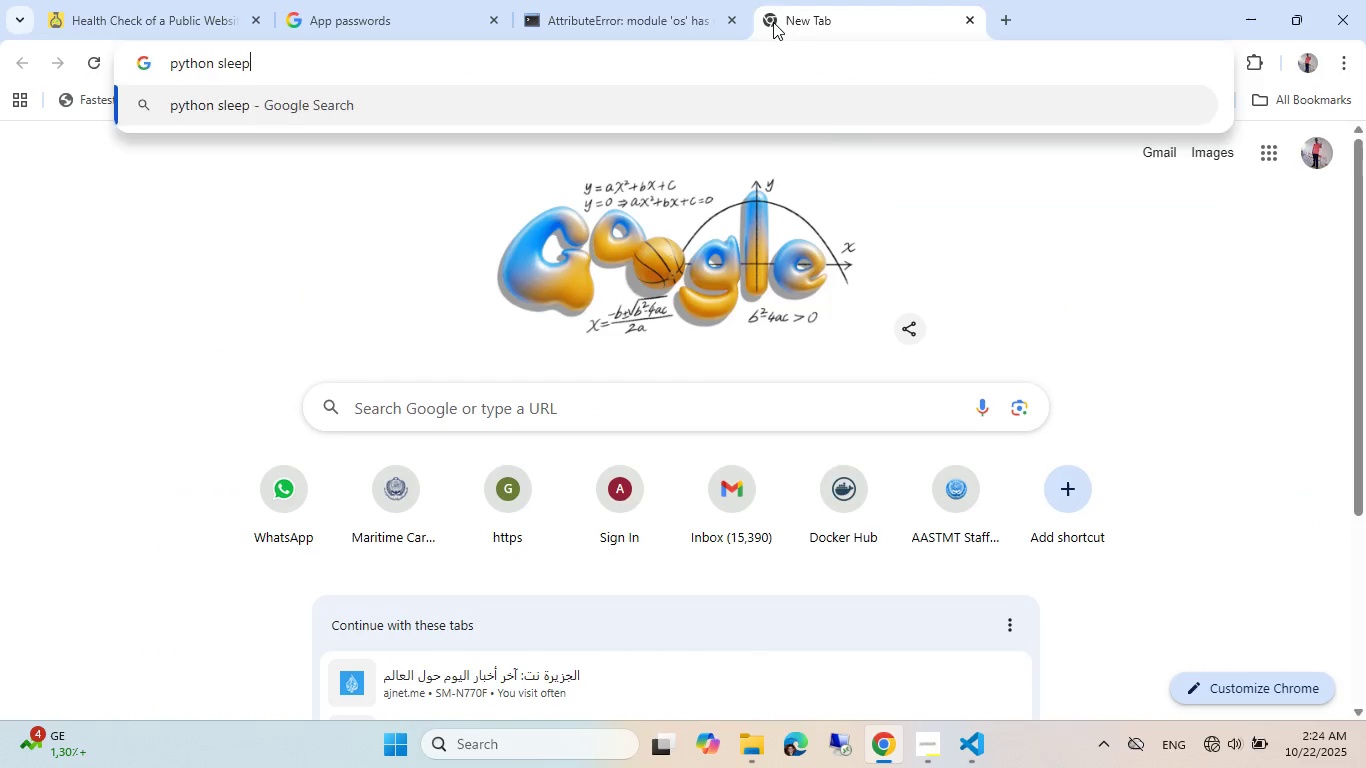 
key(Enter)
 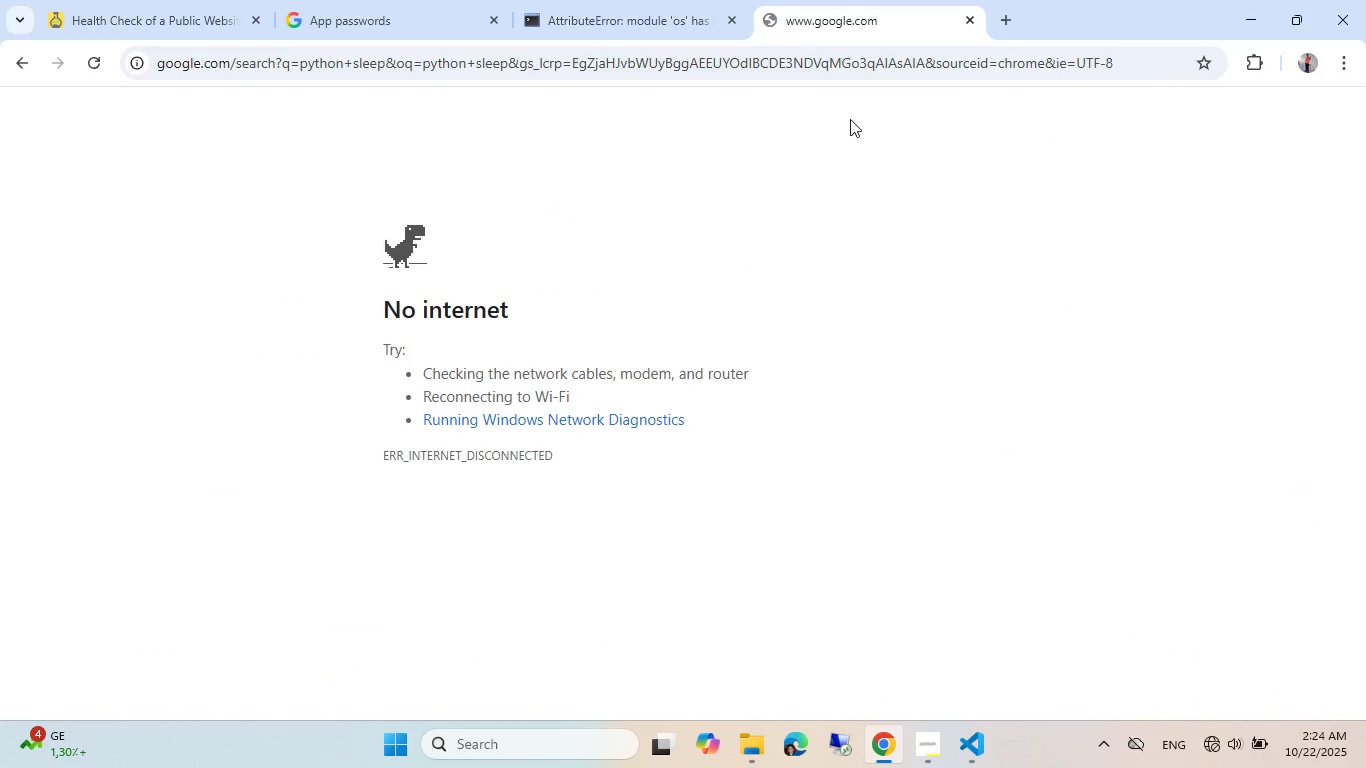 
wait(5.44)
 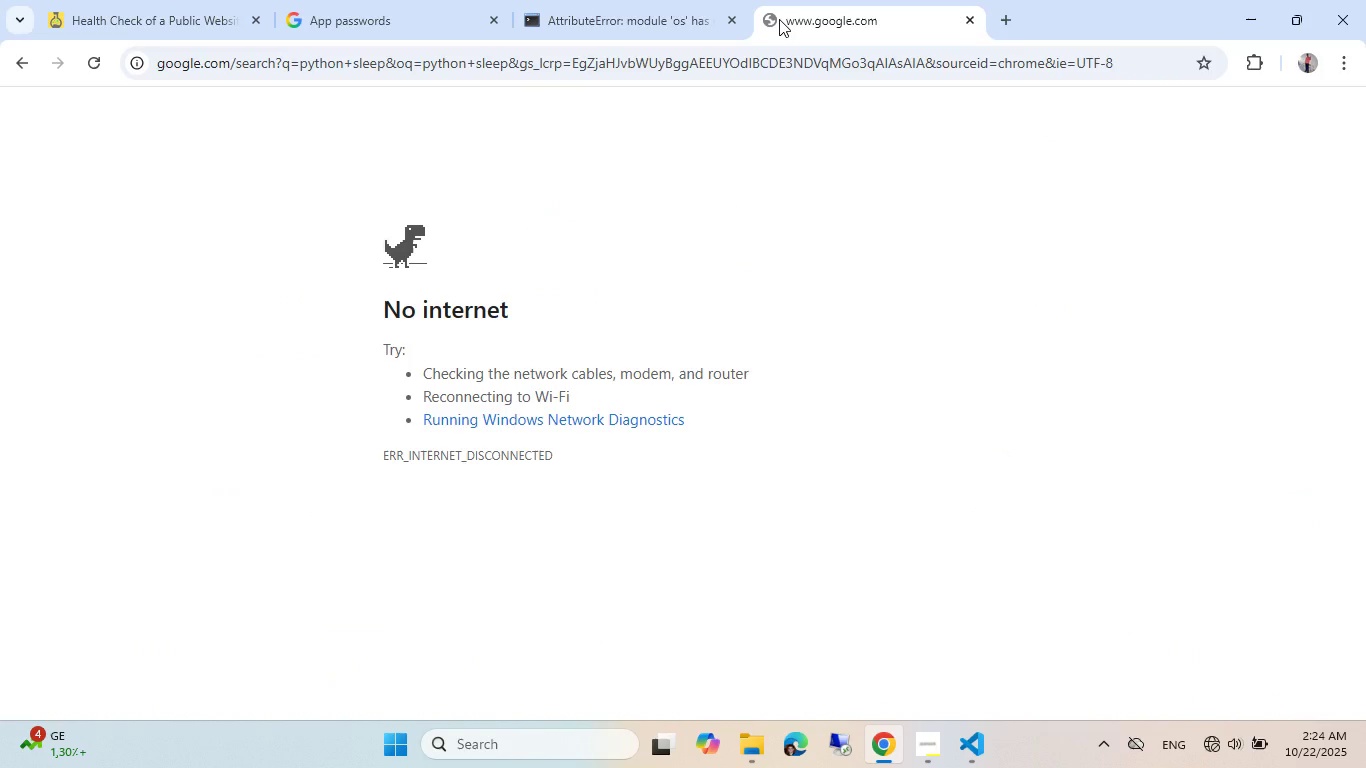 
left_click([936, 742])